 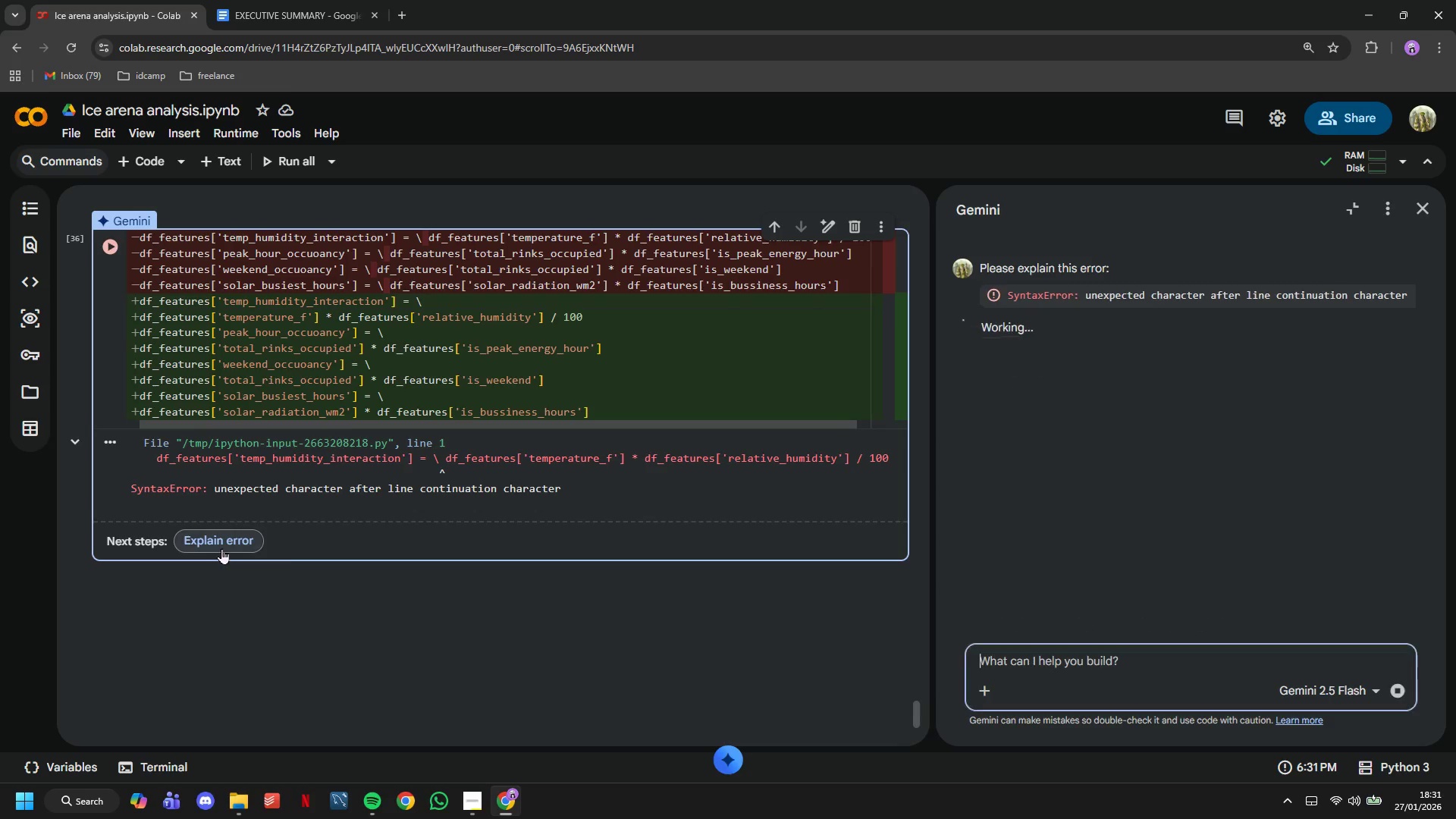 
left_click_drag(start_coordinate=[221, 548], to_coordinate=[369, 607])
 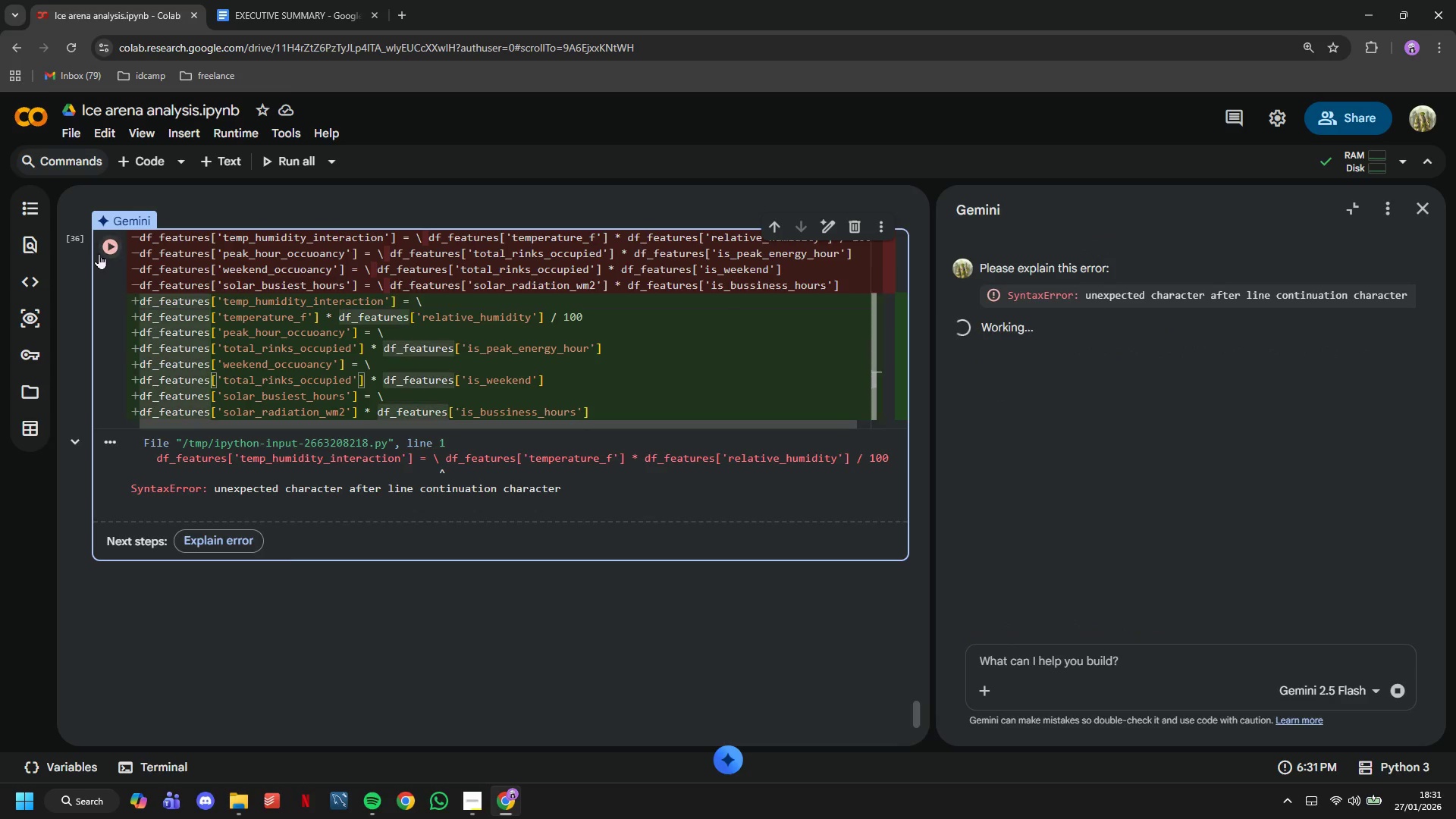 
left_click([110, 246])
 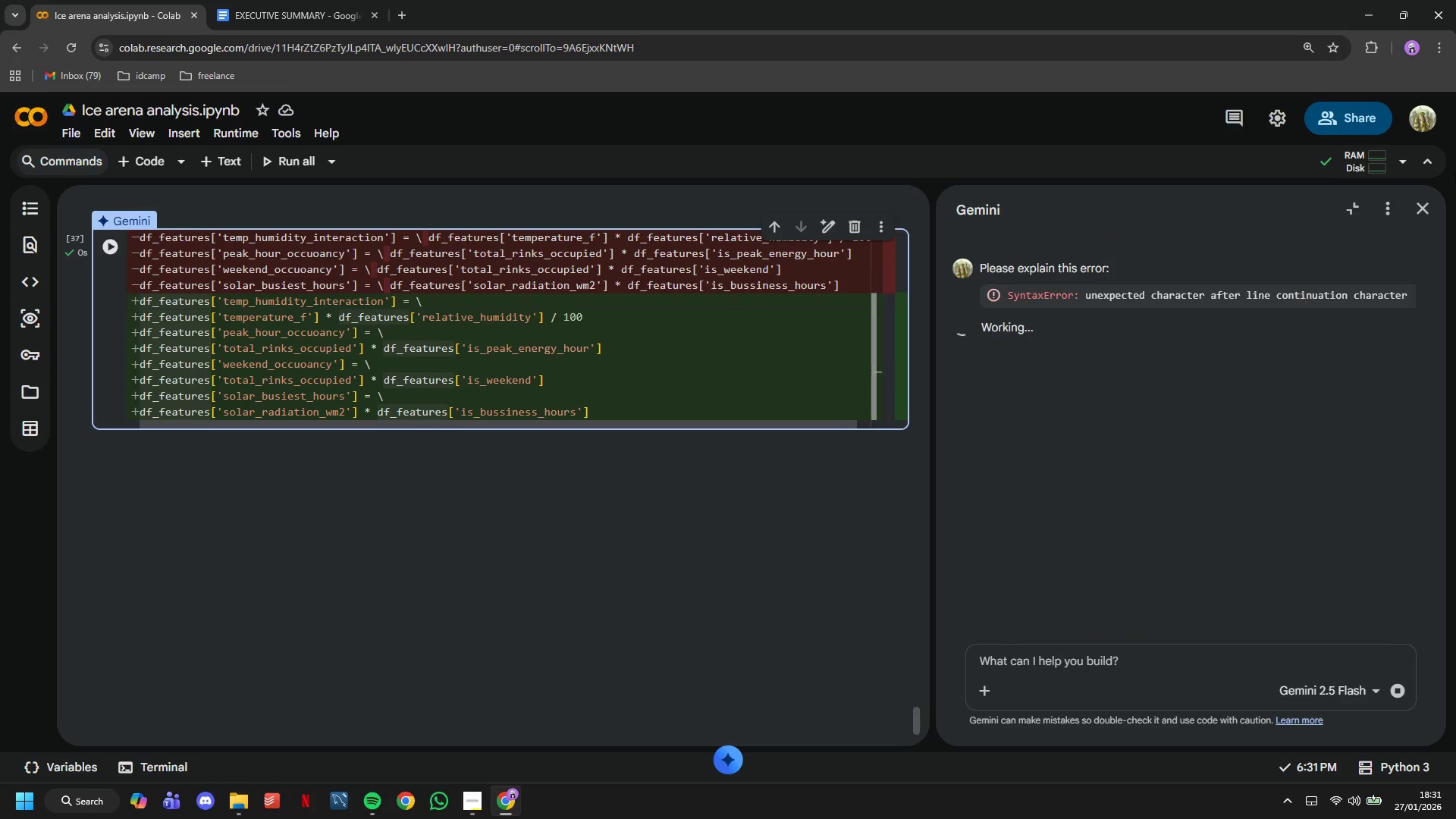 
left_click([1429, 218])
 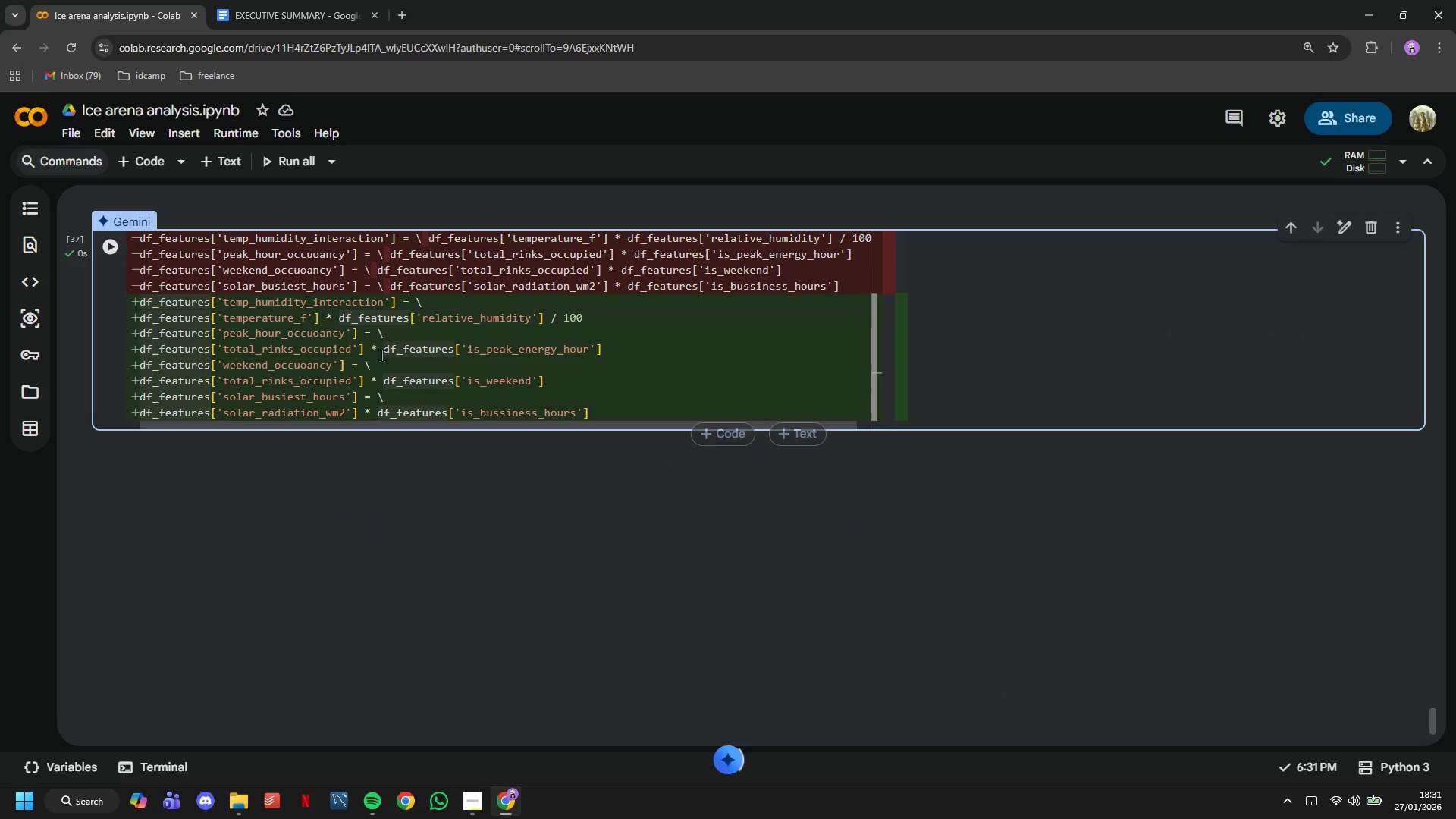 
left_click([381, 347])
 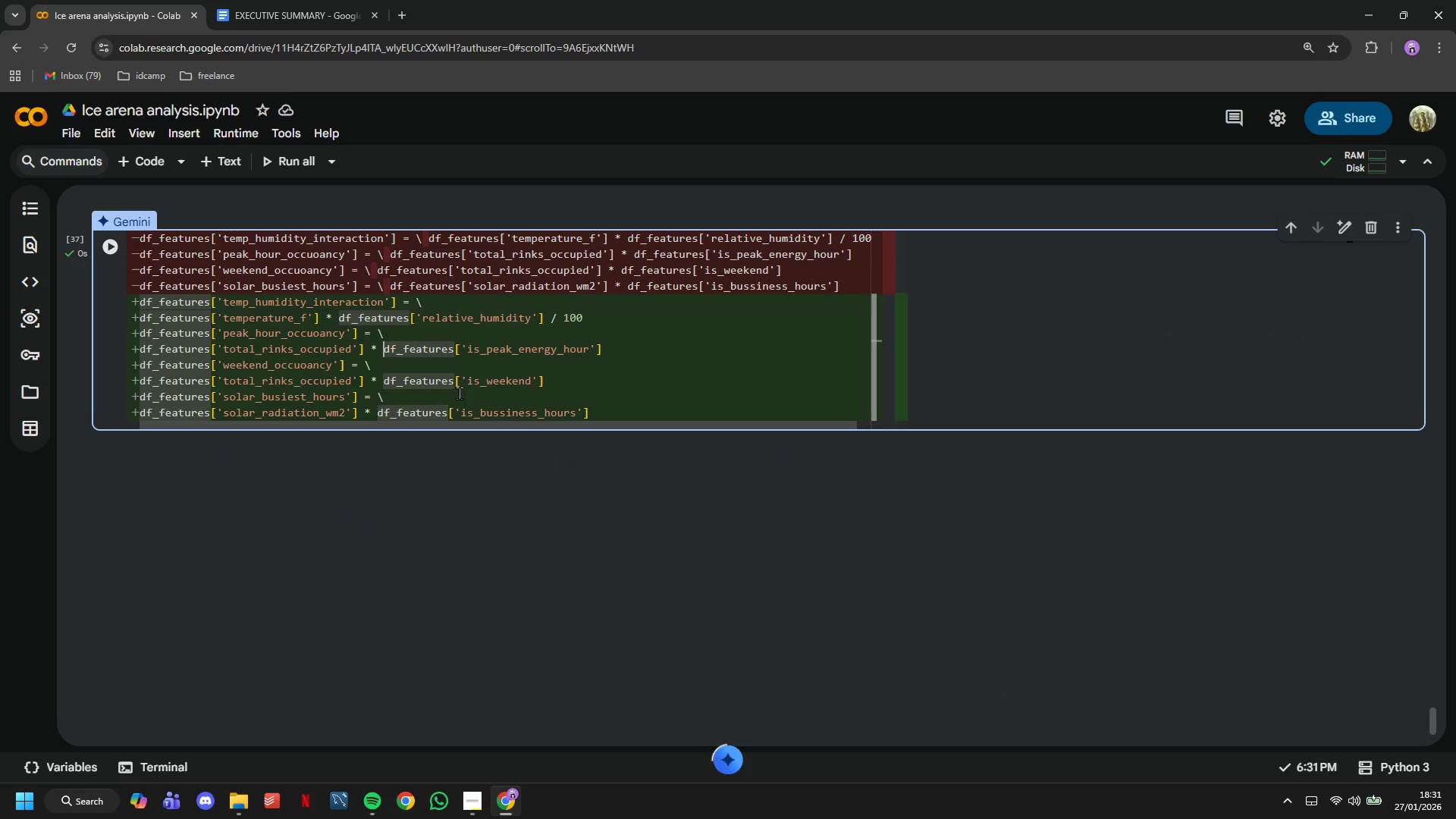 
scroll: coordinate [459, 393], scroll_direction: up, amount: 2.0
 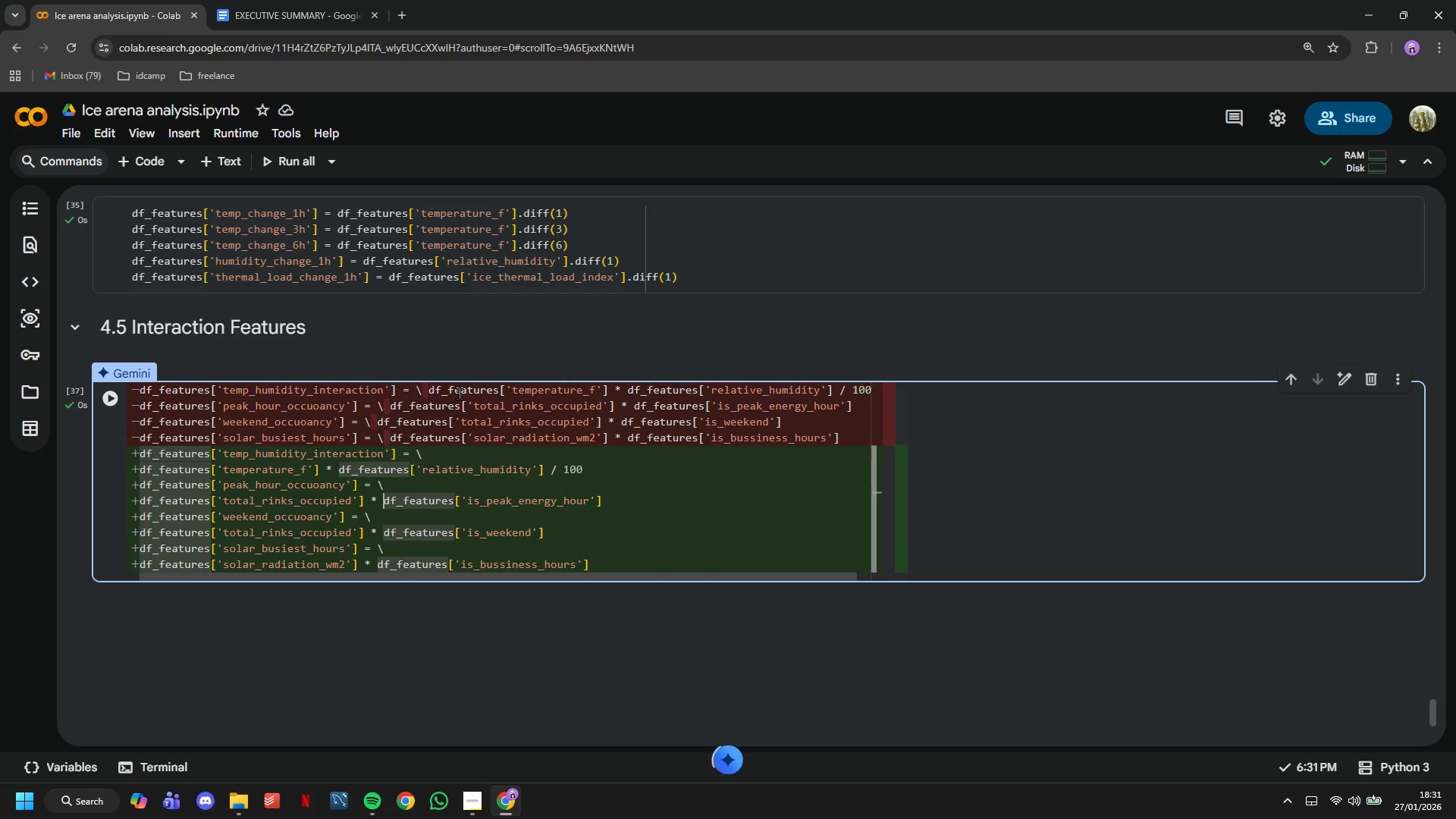 
scroll: coordinate [459, 393], scroll_direction: down, amount: 2.0
 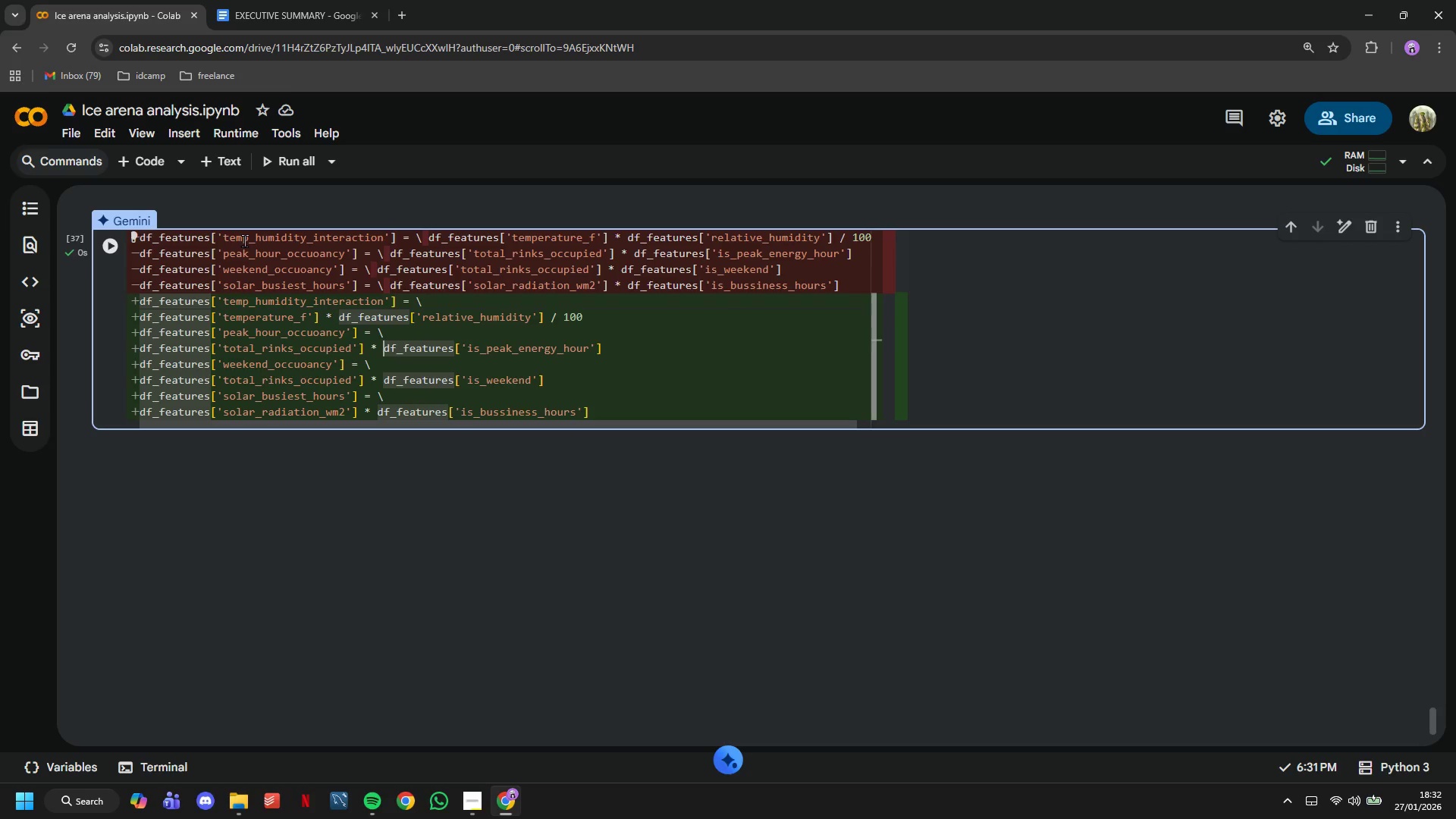 
wait(6.71)
 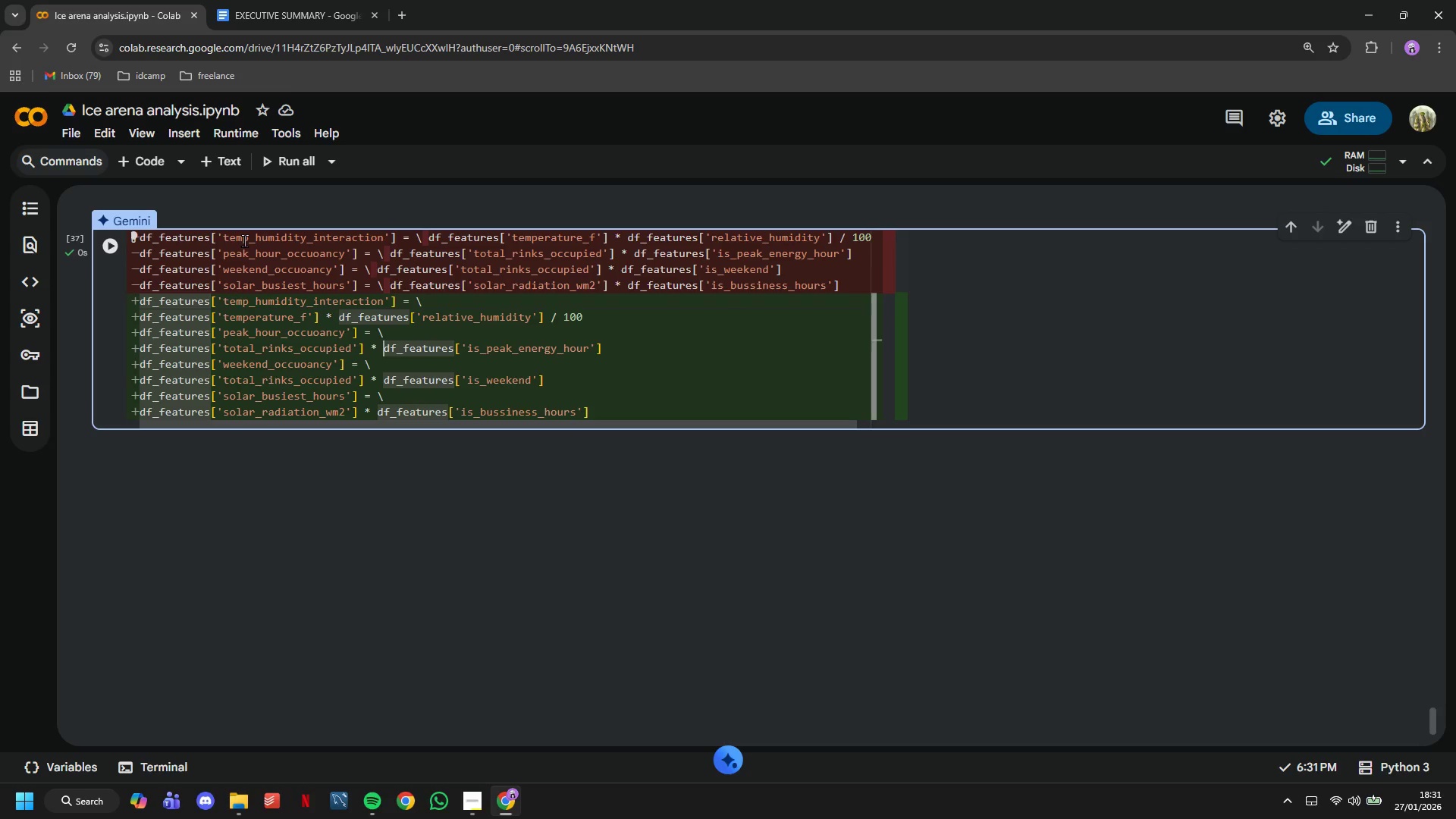 
left_click([289, 279])
 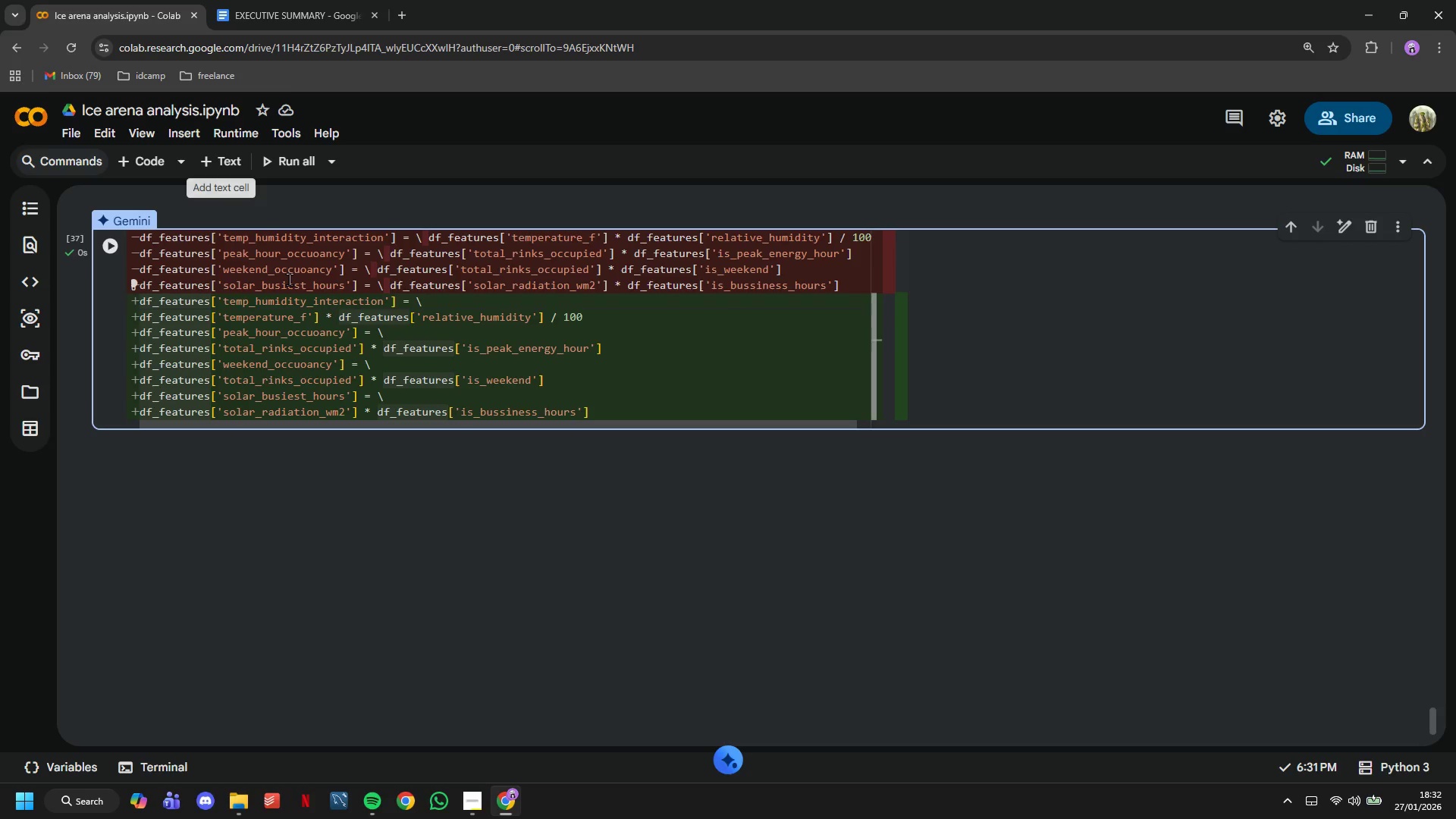 
key(Control+A)
 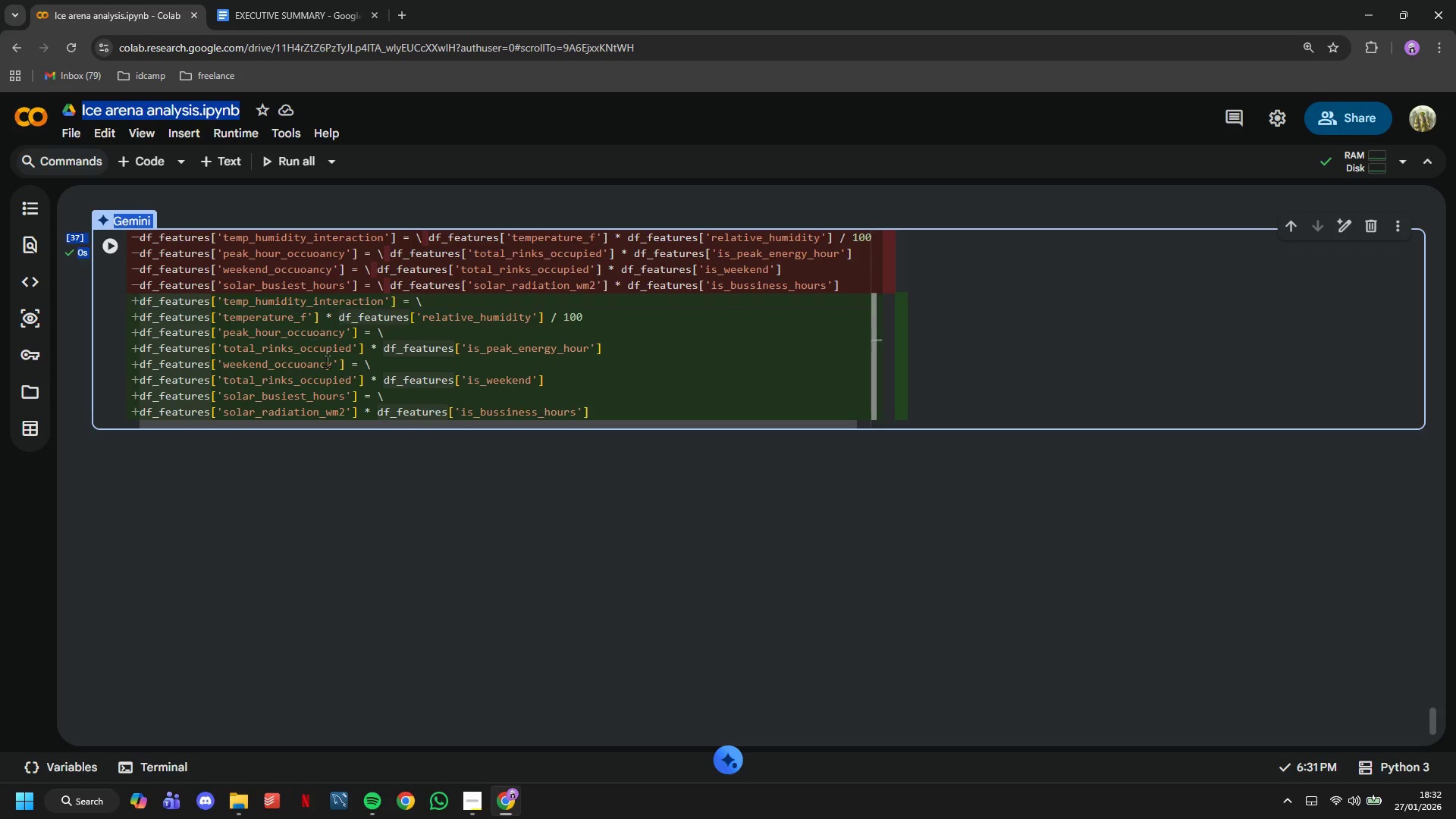 
left_click([327, 361])
 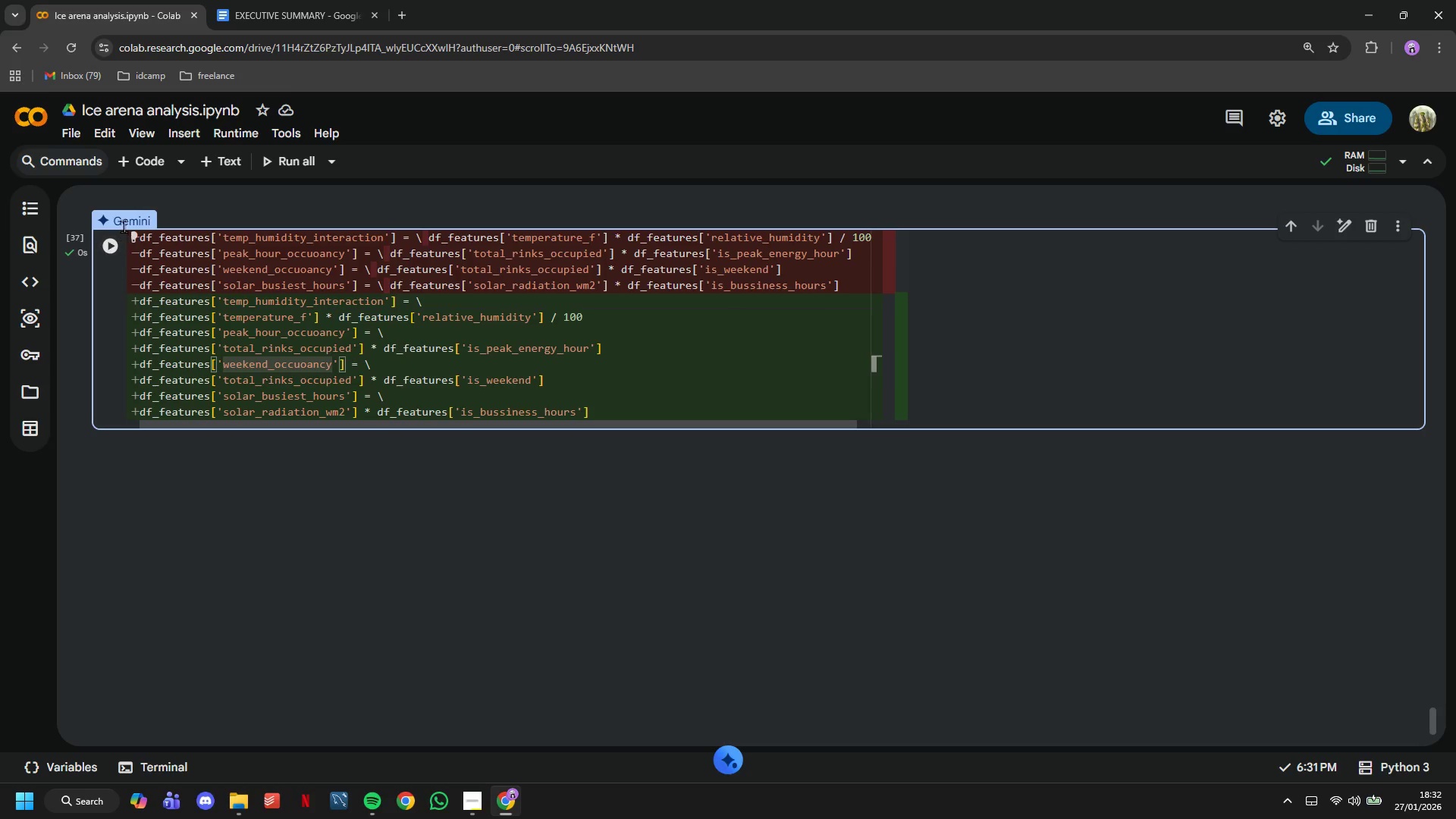 
left_click([123, 216])
 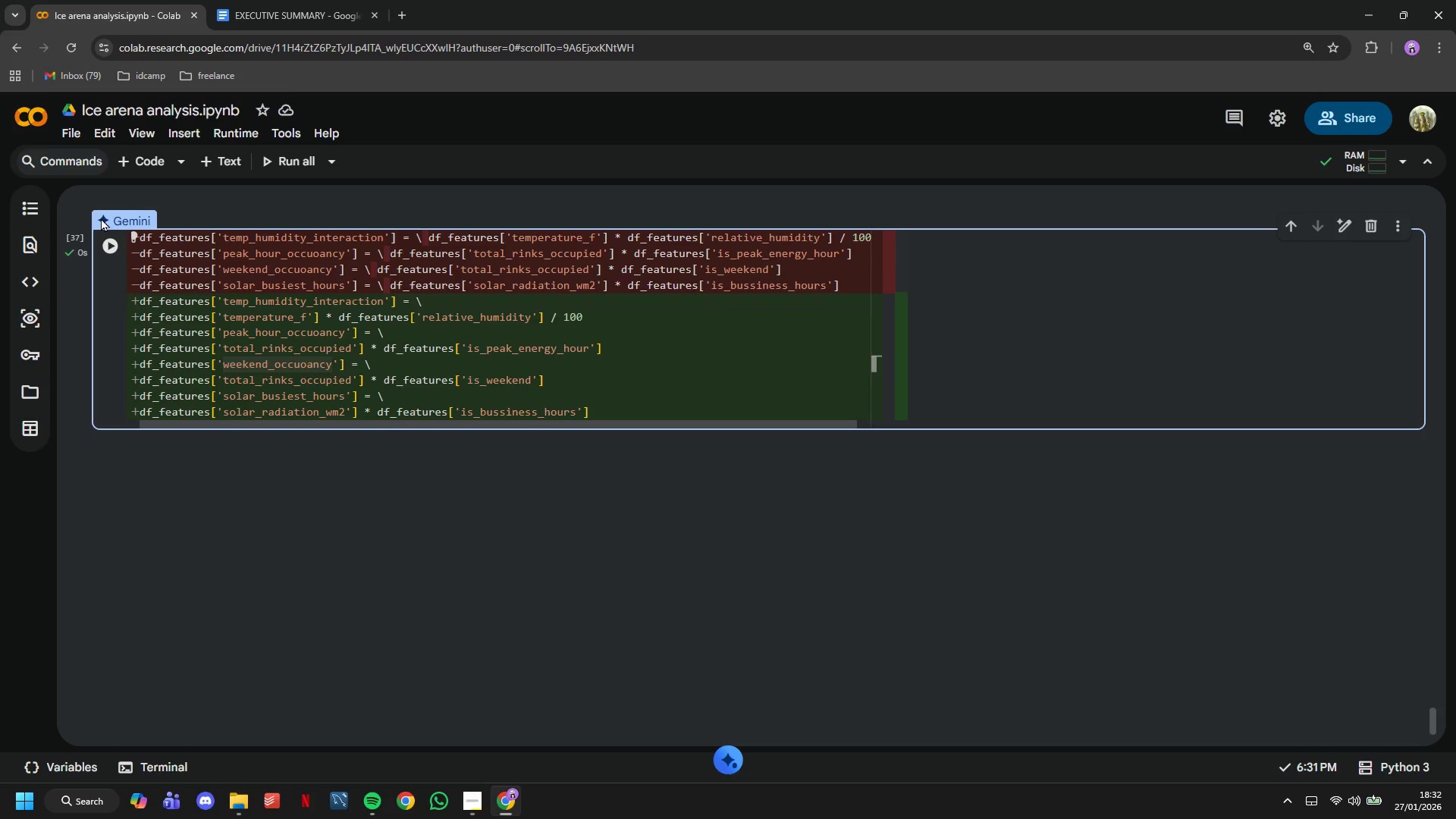 
left_click([101, 218])
 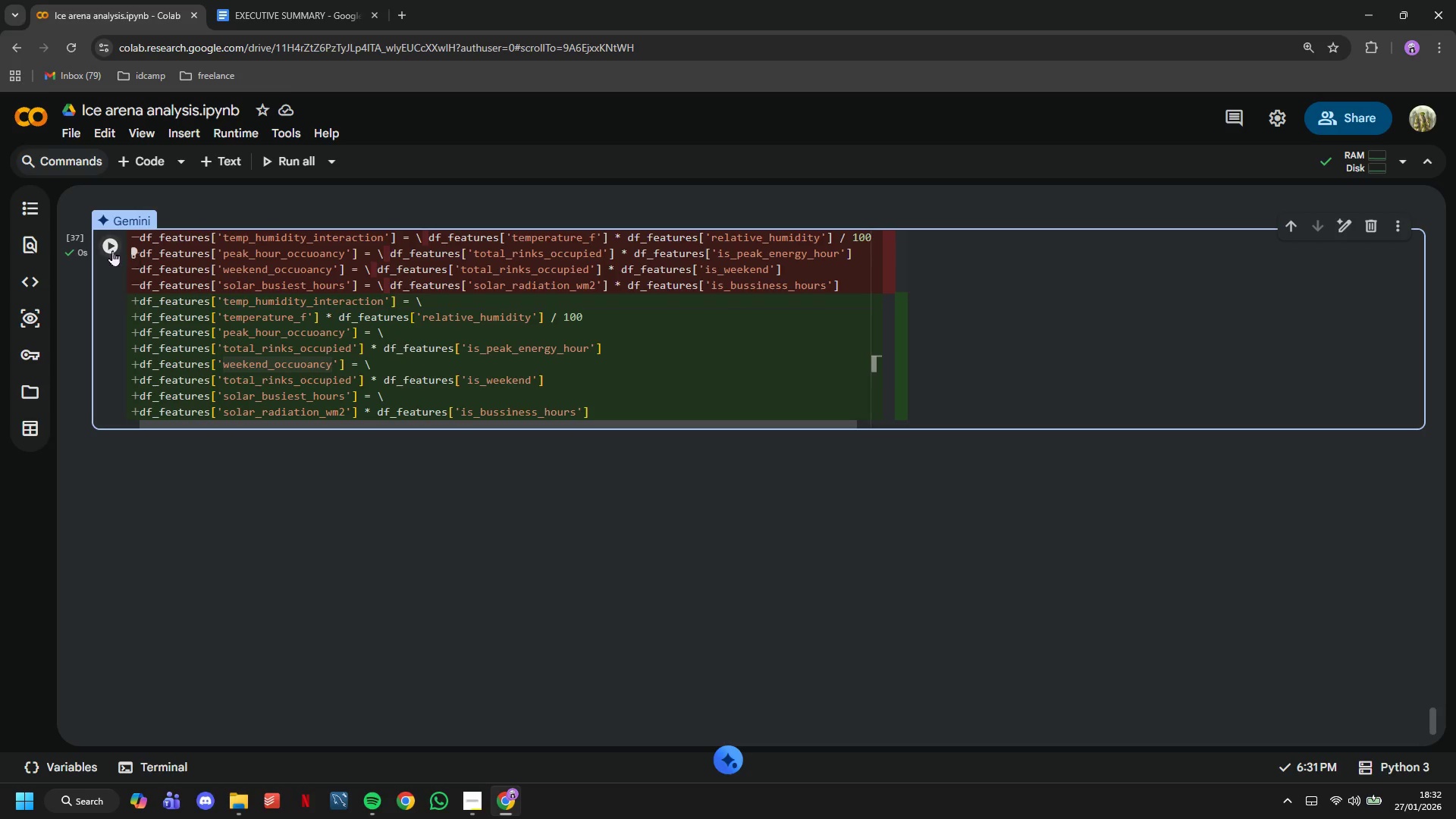 
left_click([109, 249])
 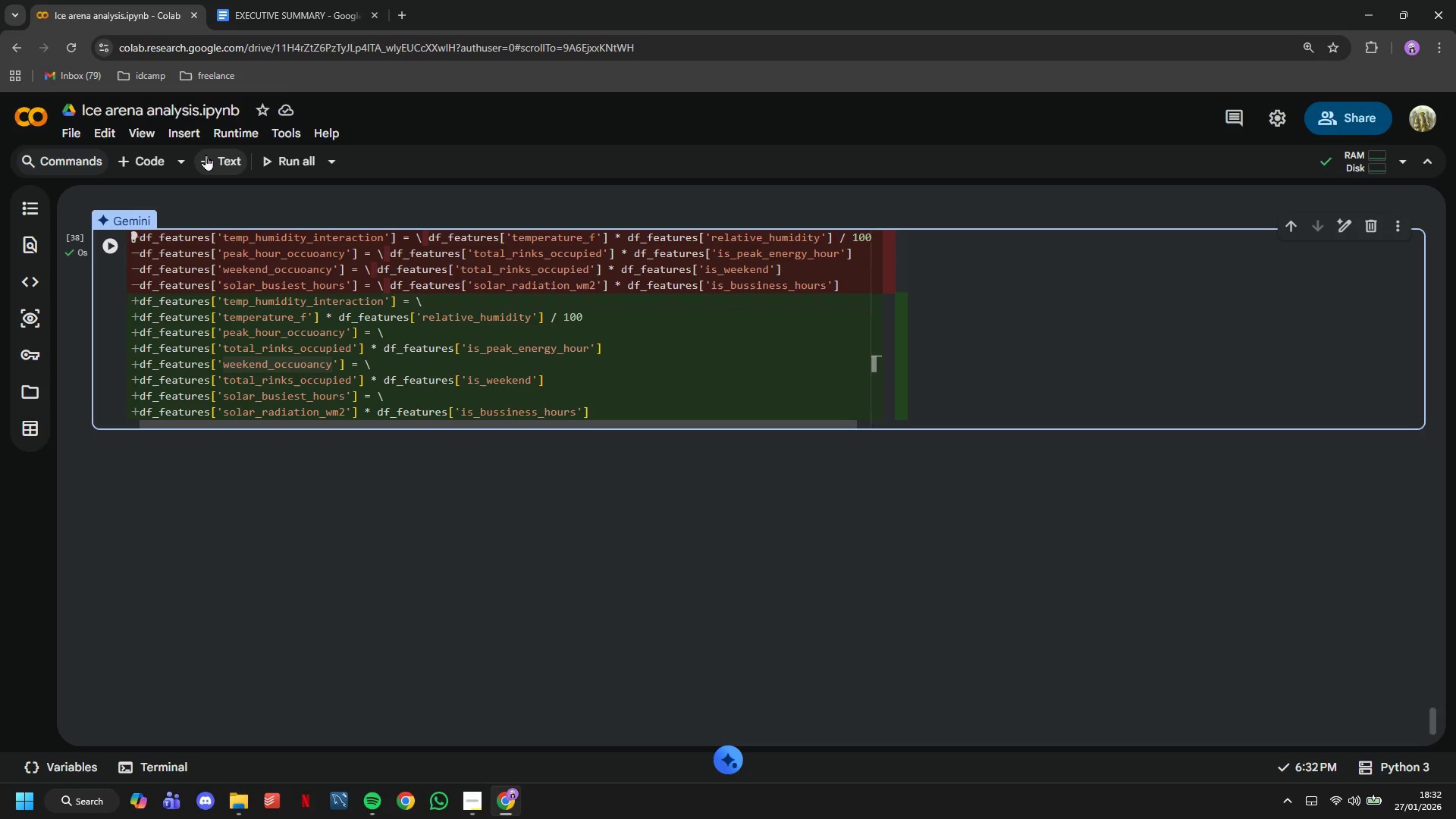 
left_click([206, 155])
 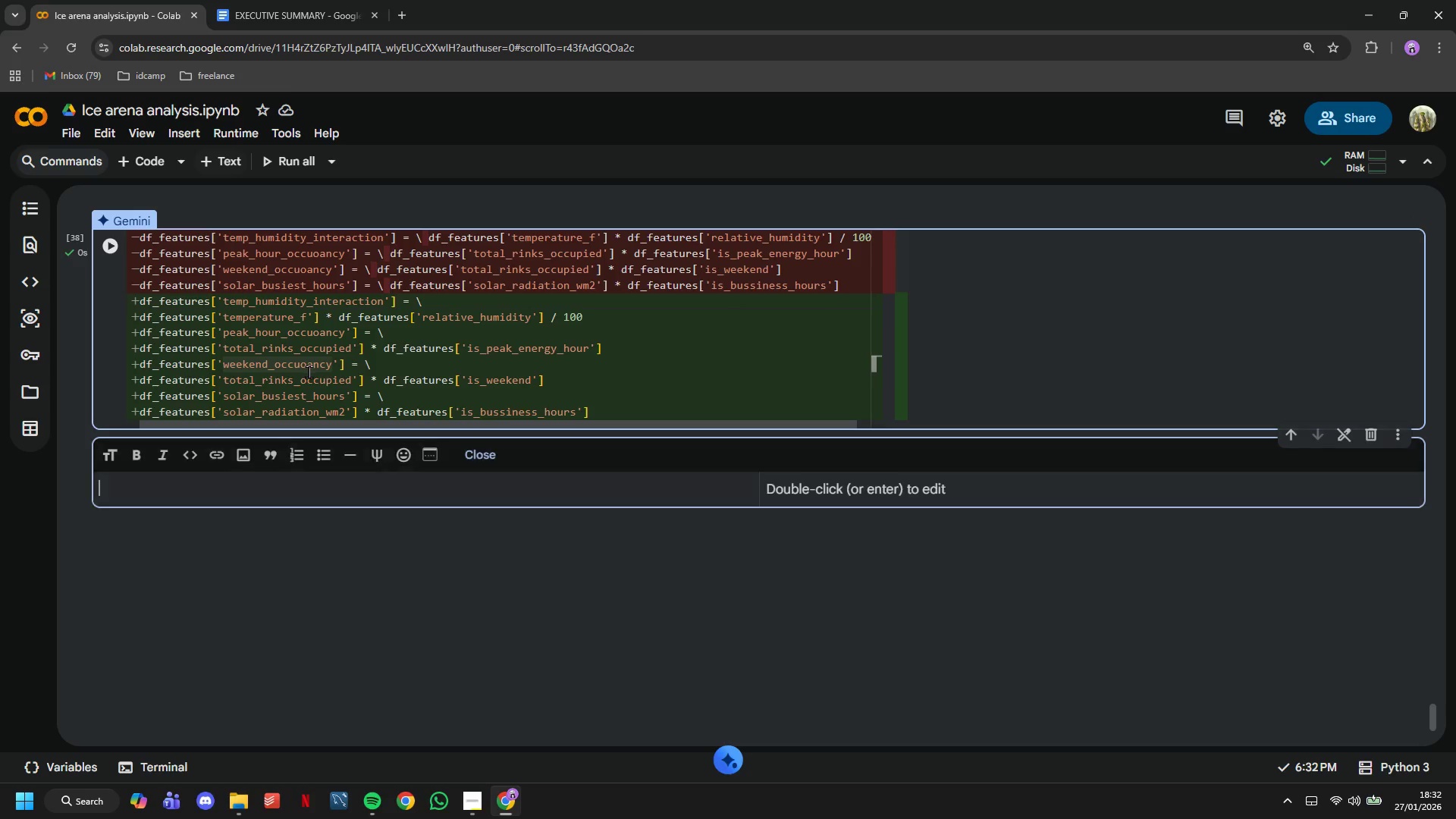 
scroll: coordinate [309, 372], scroll_direction: down, amount: 1.0
 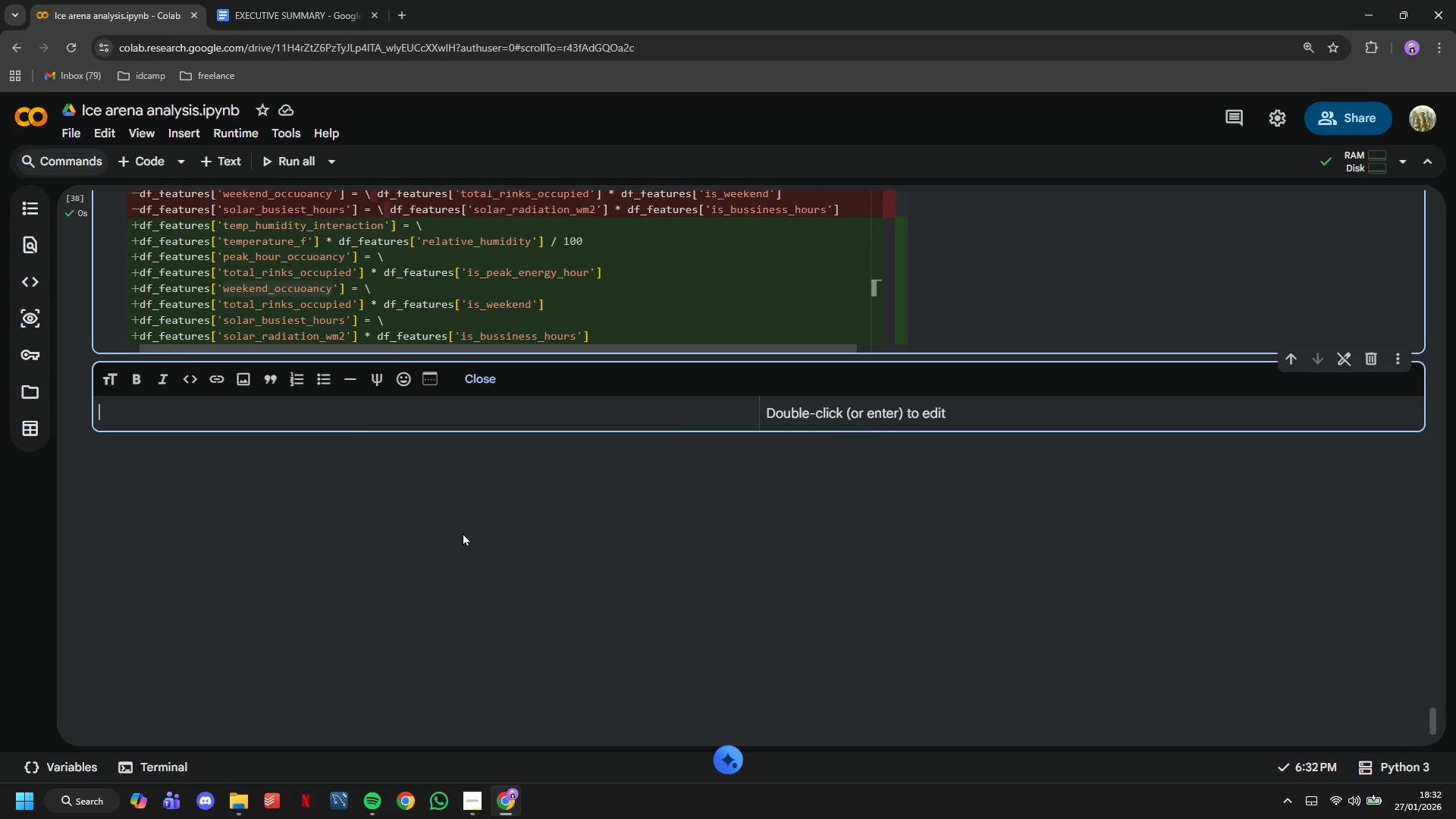 
type(# 4.6 Domain-Specific Features)
 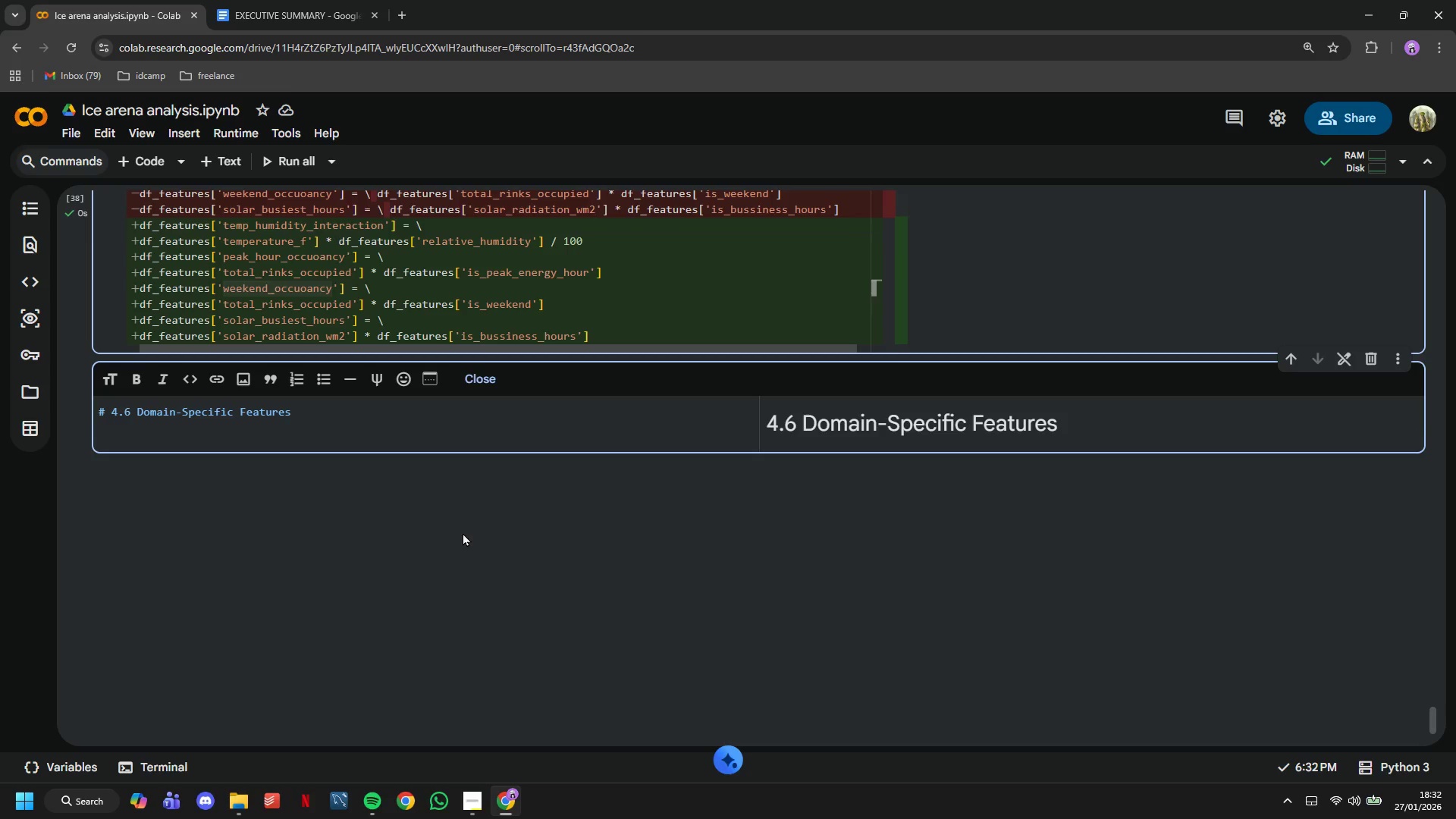 
left_click([107, 418])
 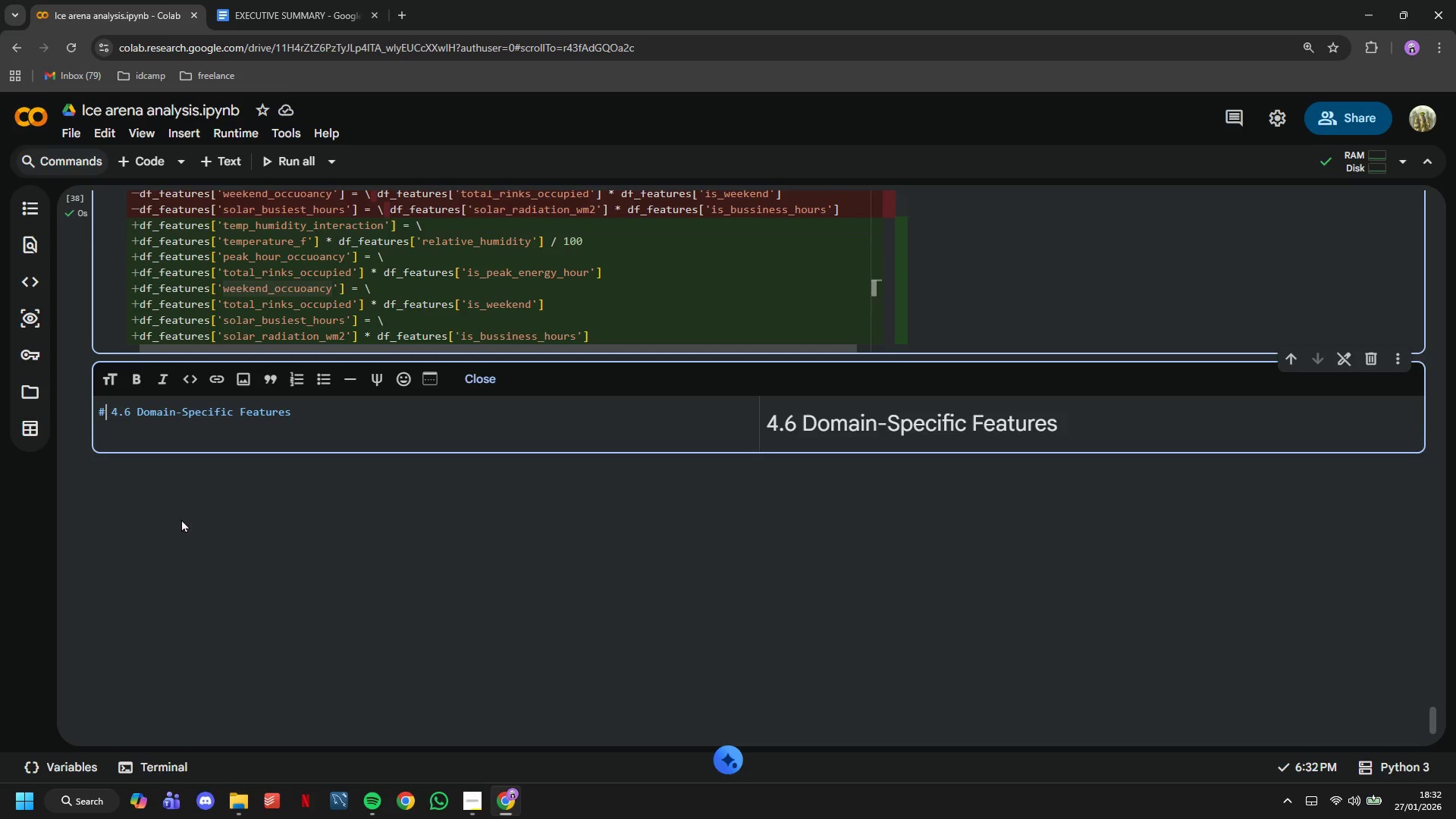 
key(Shift+3)
 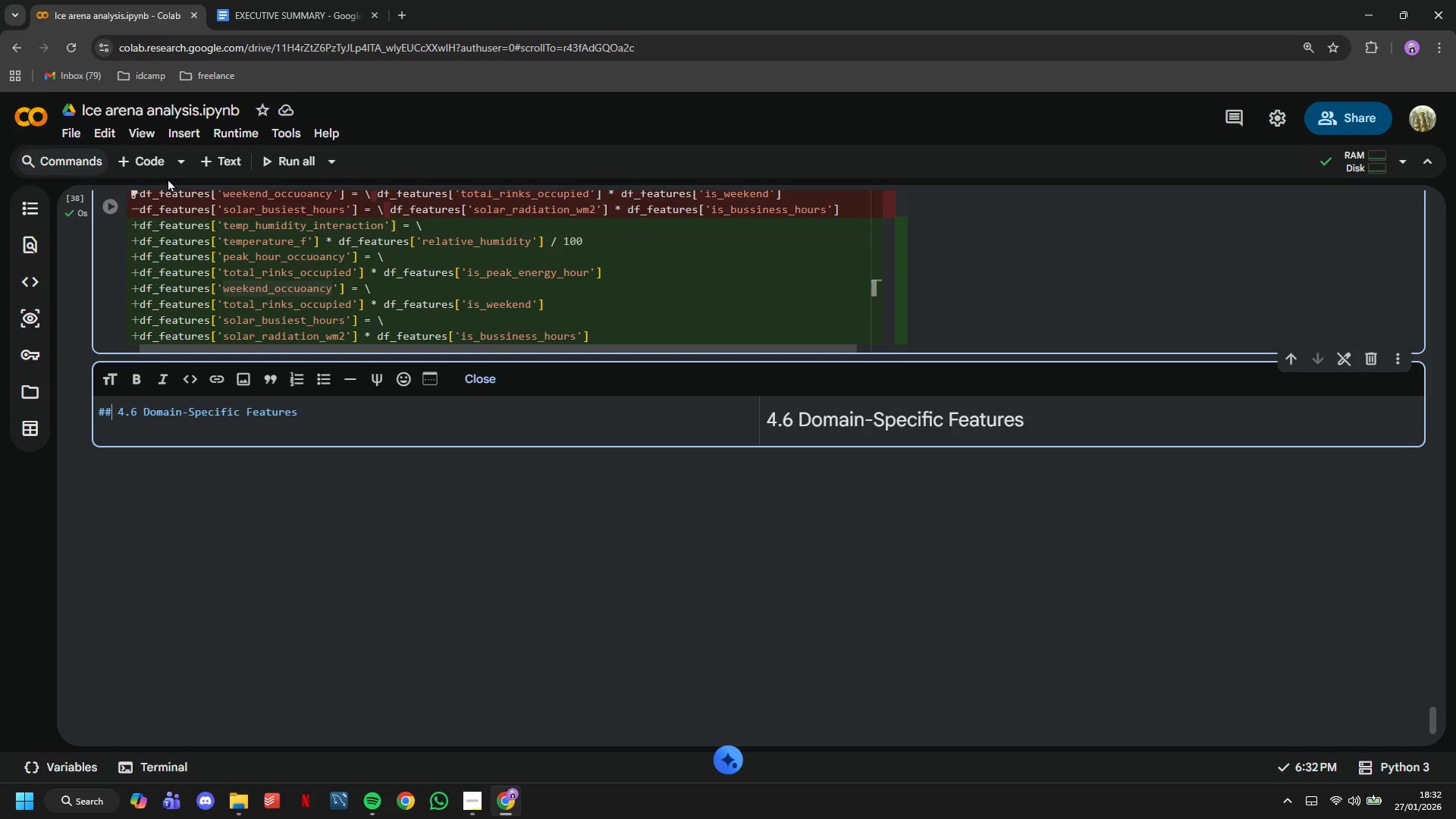 
left_click([130, 165])
 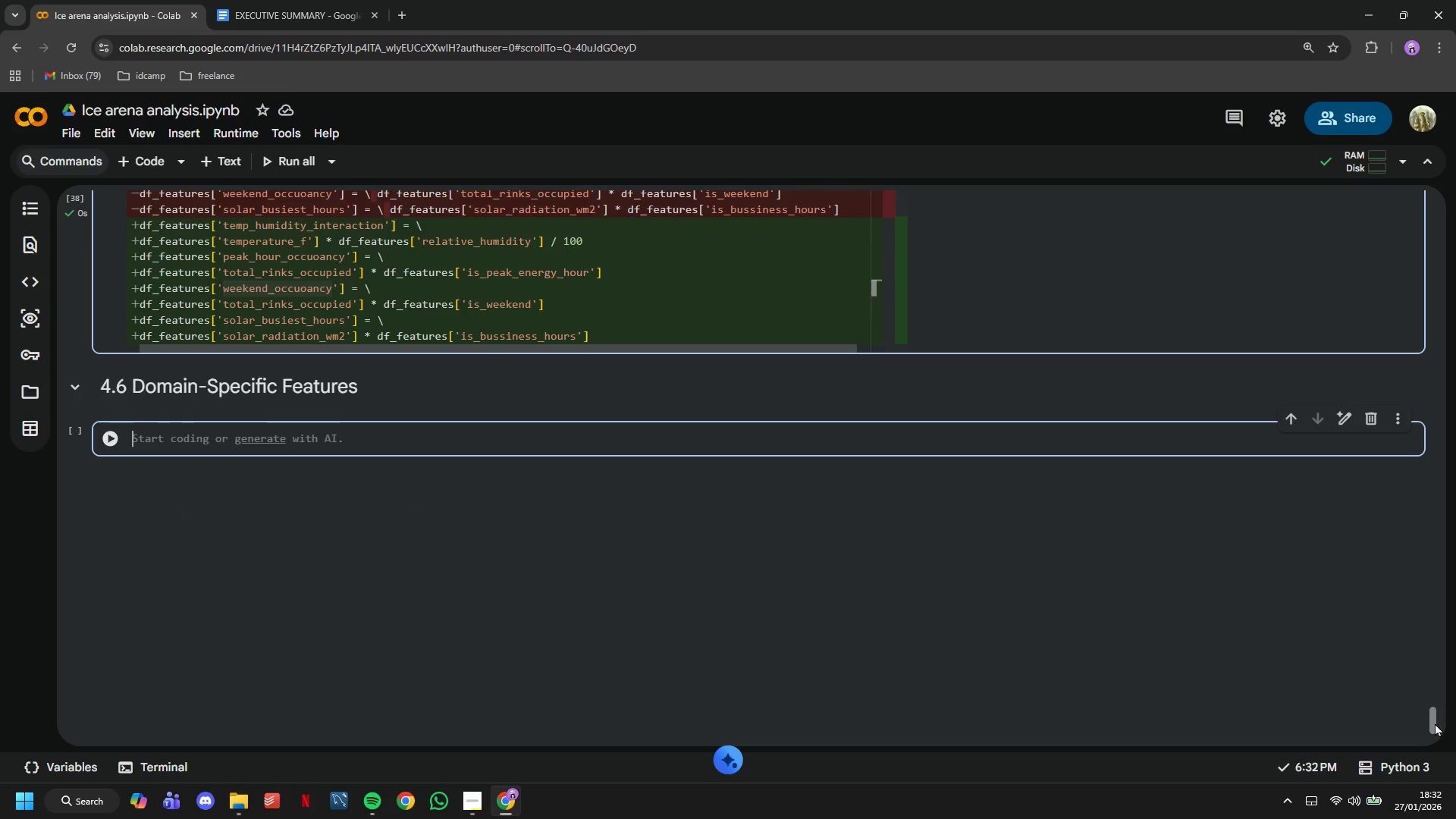 
wait(5.66)
 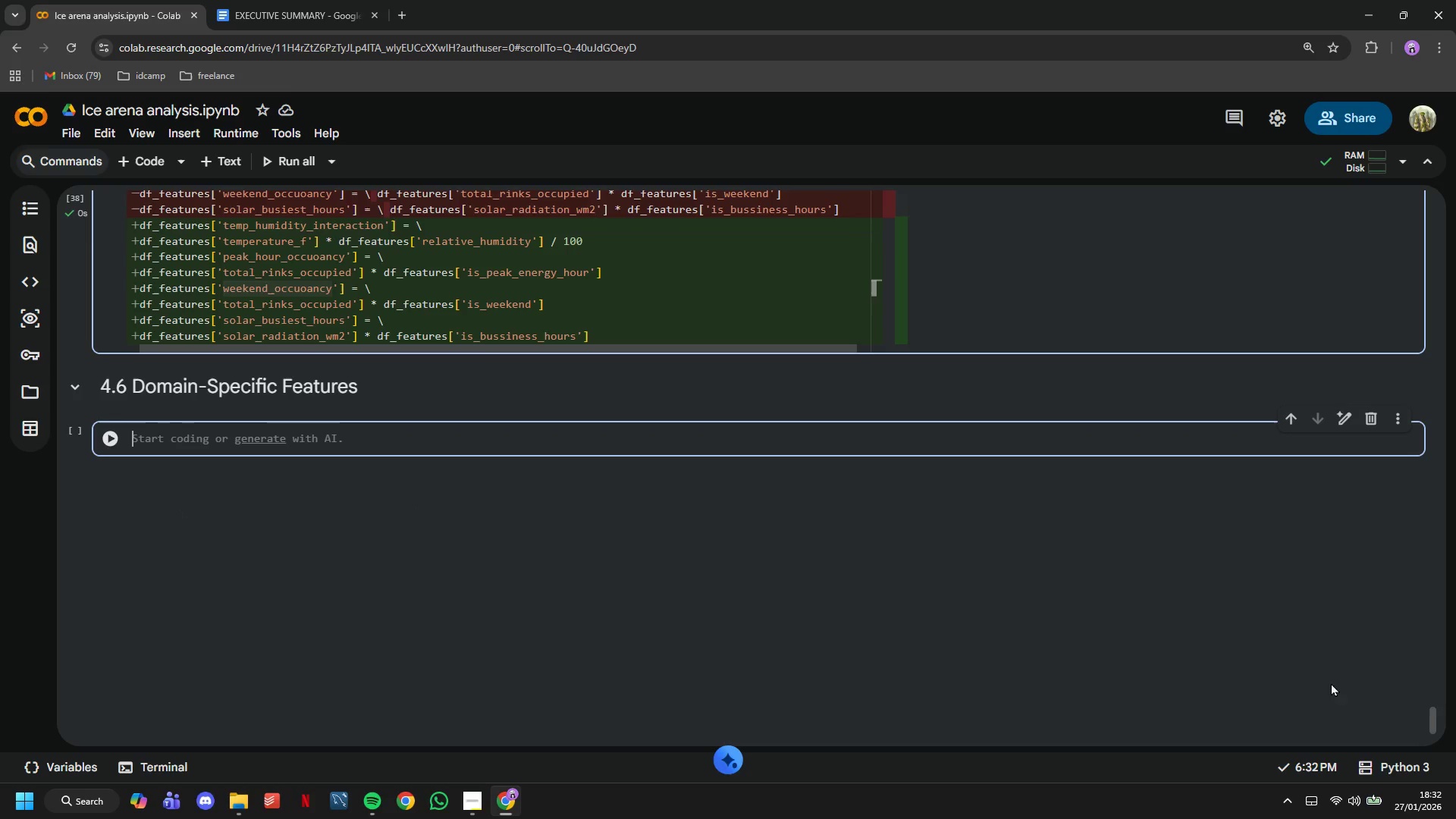 
type(# Cooling degree hours (ab)
key(Backspace)
key(Backspace)
type(a)
key(Backspace)
type(base 65F)
 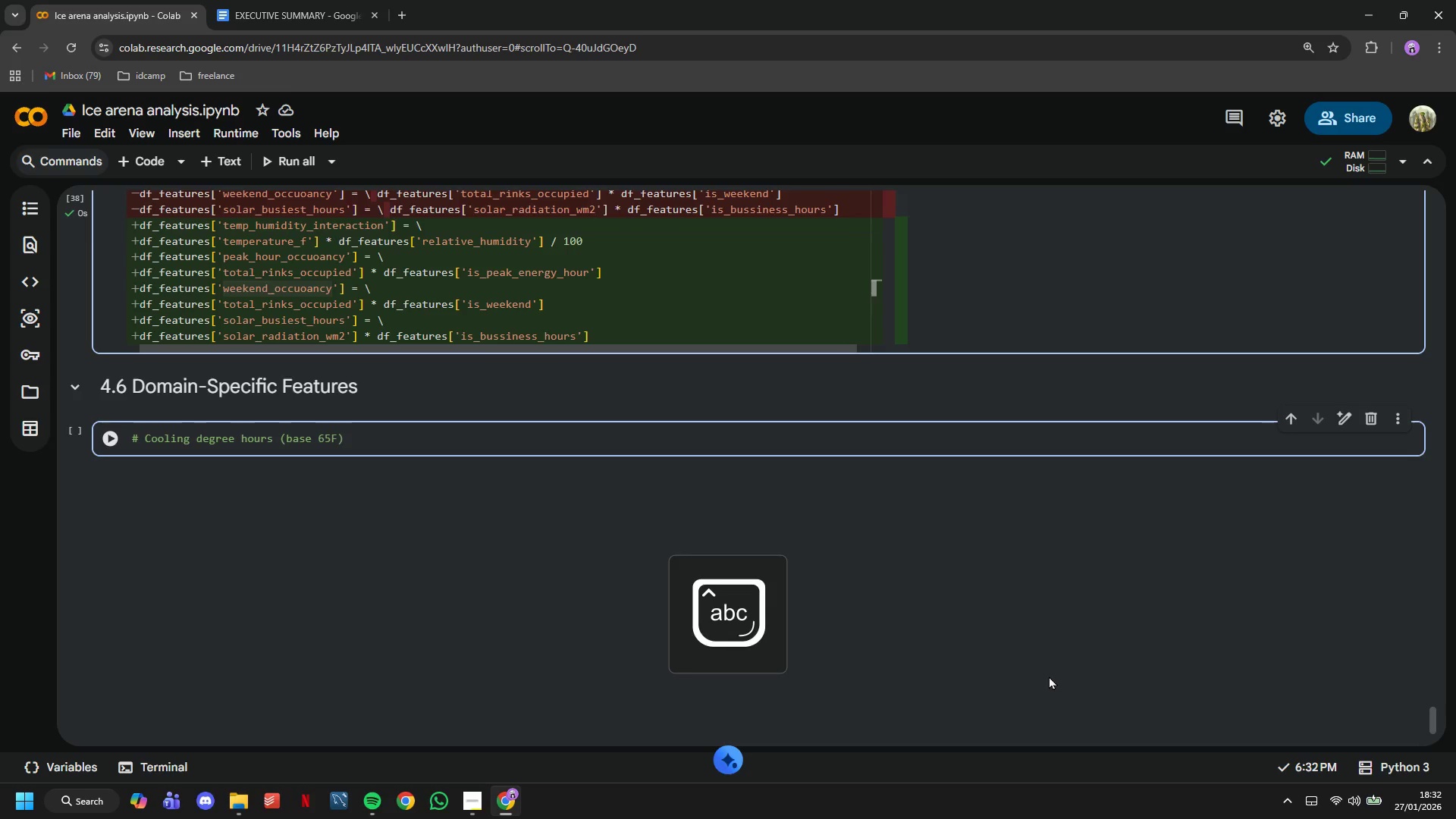 
key(ArrowRight)
 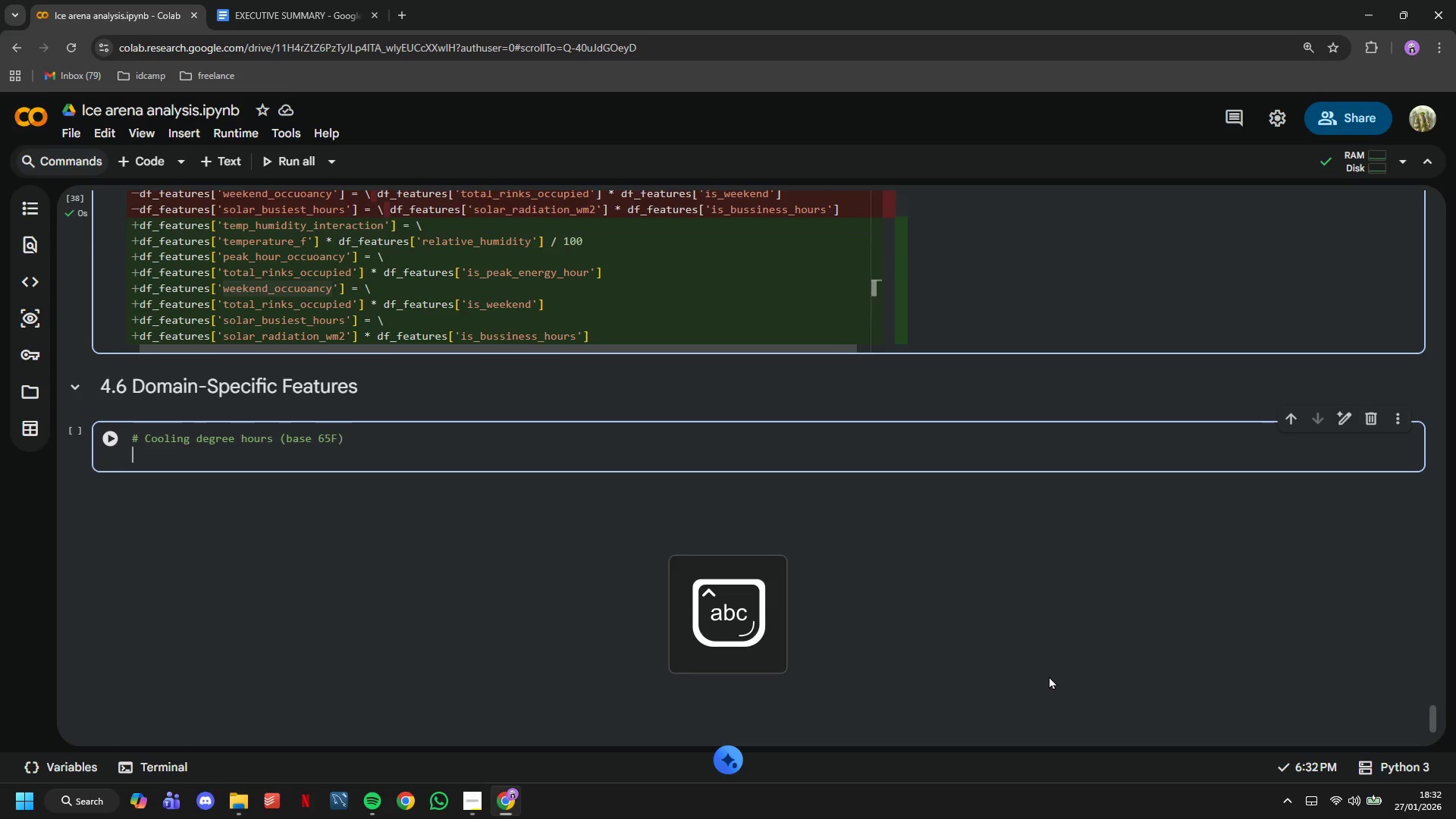 
key(Enter)
 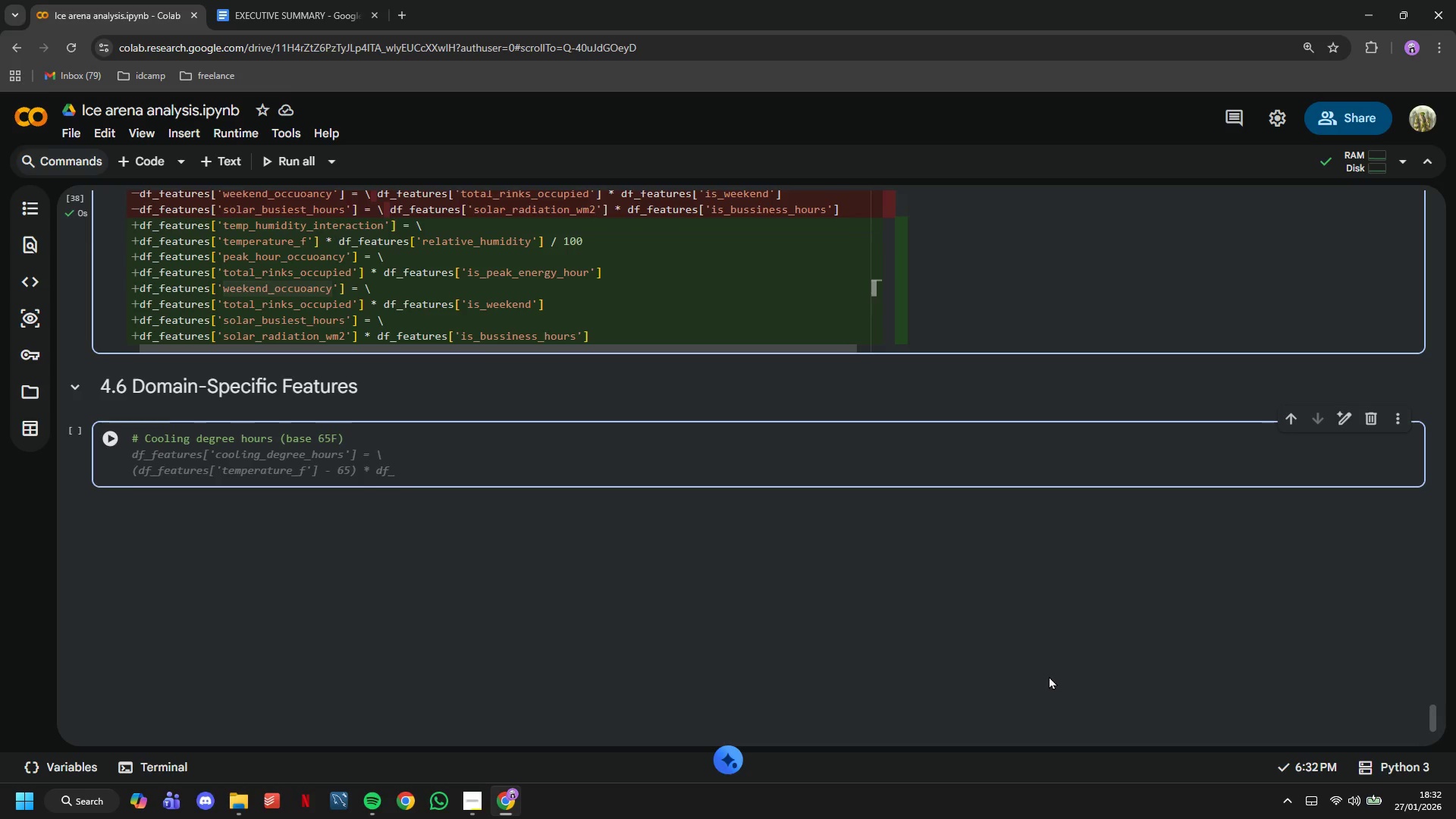 
type(df_features )
key(Backspace)
type(['cooling_degree_hours)
 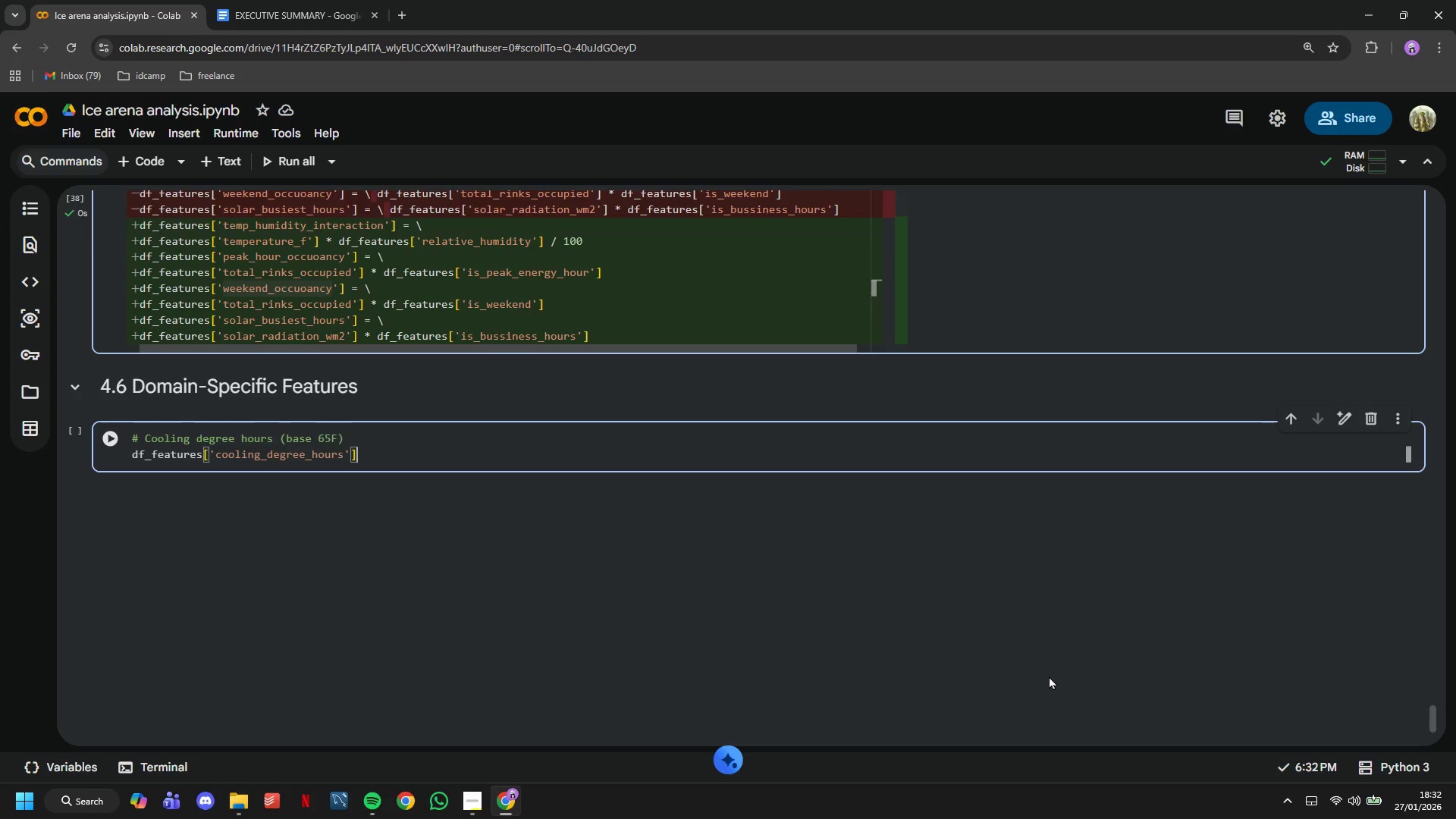 
 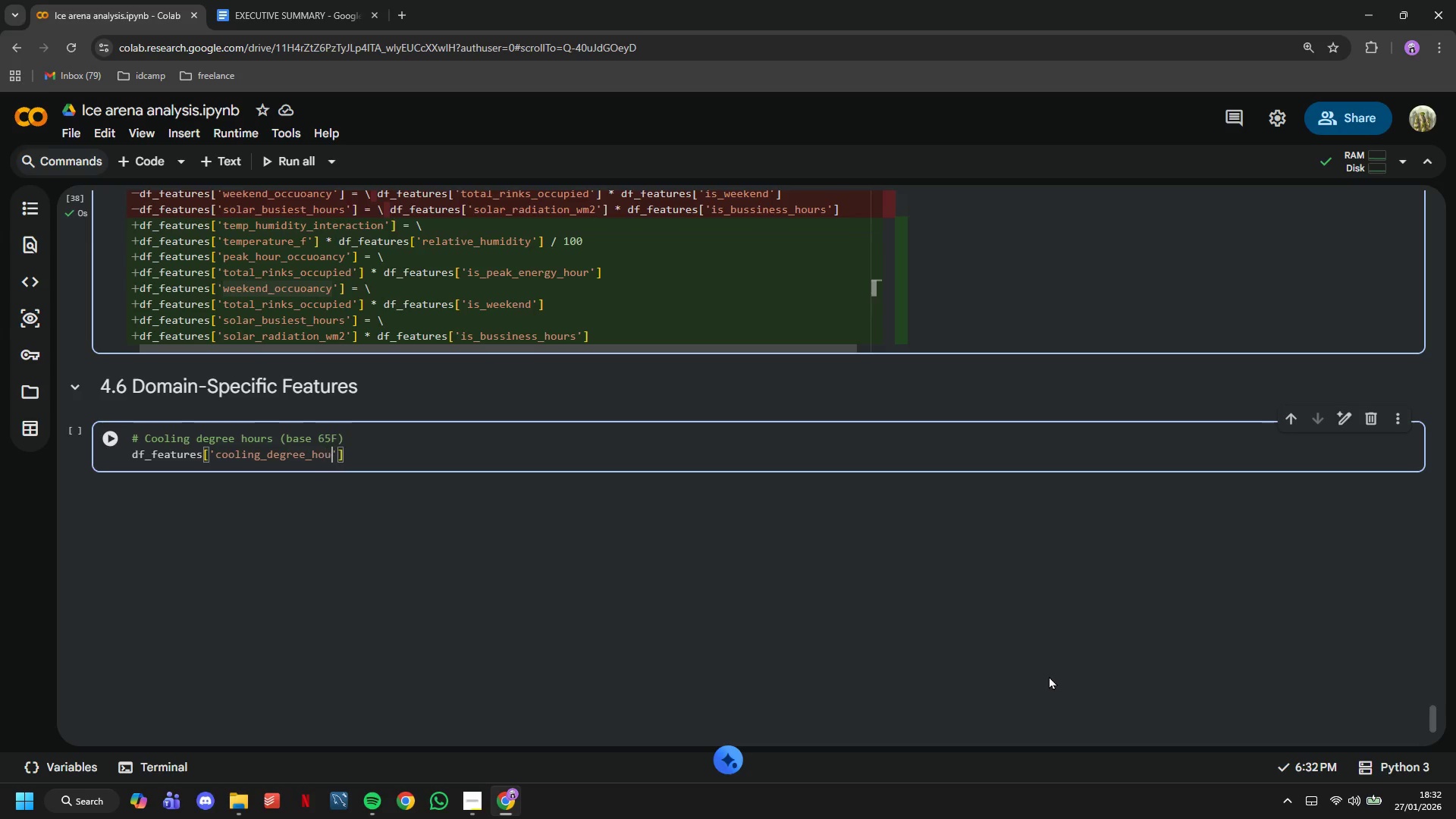 
key(ArrowRight)
 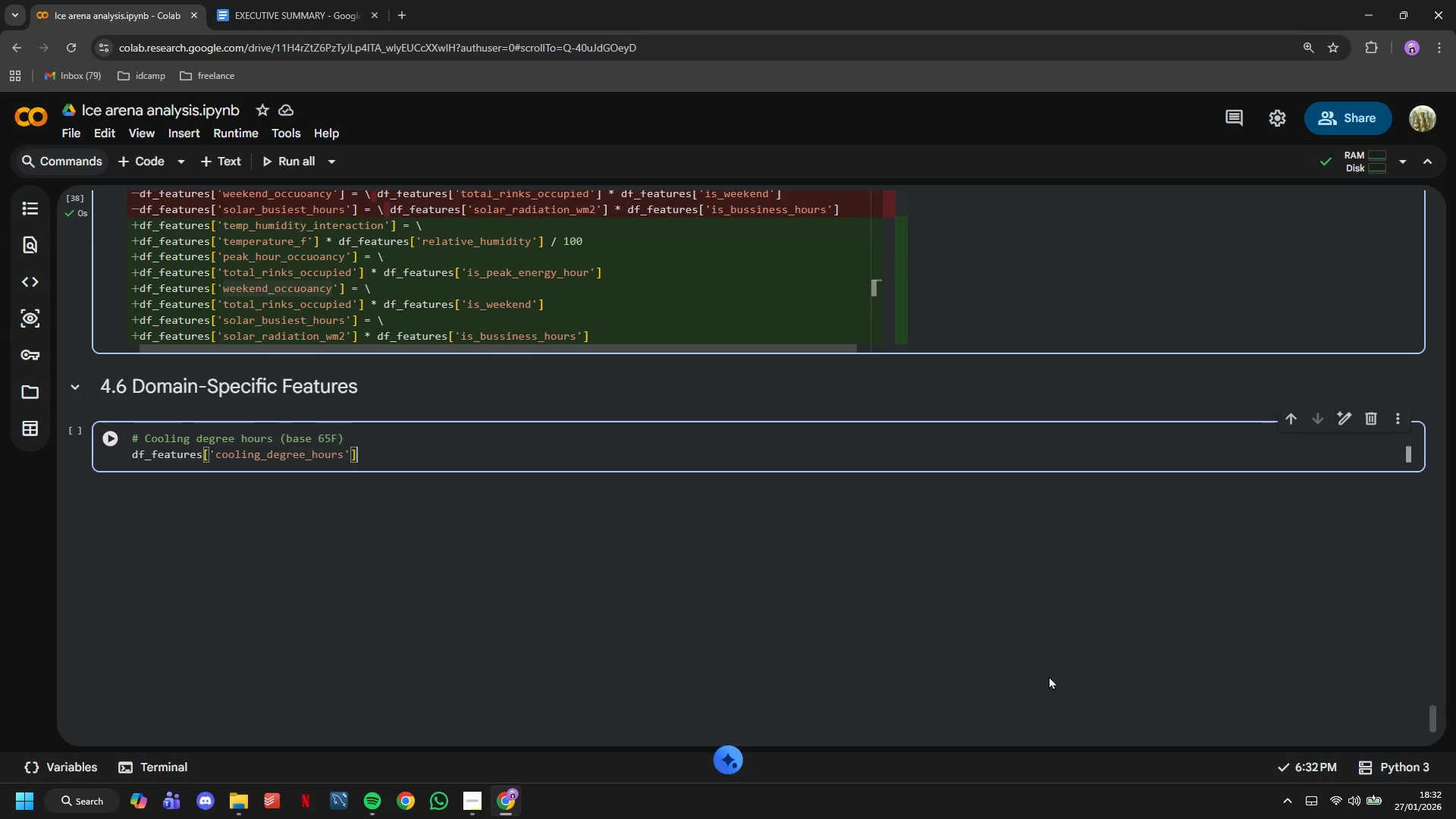 
key(ArrowRight)
 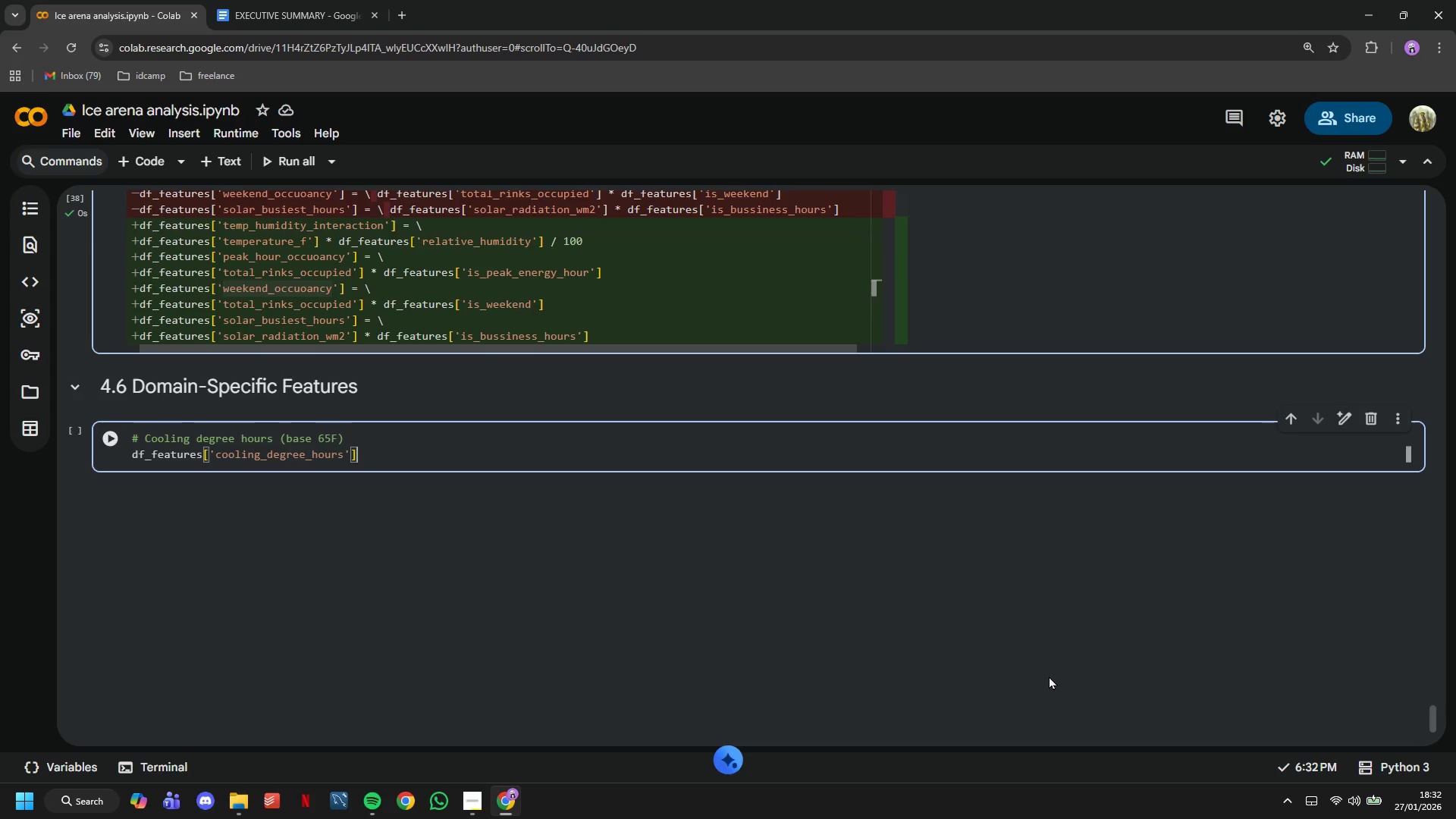 
key(Space)
 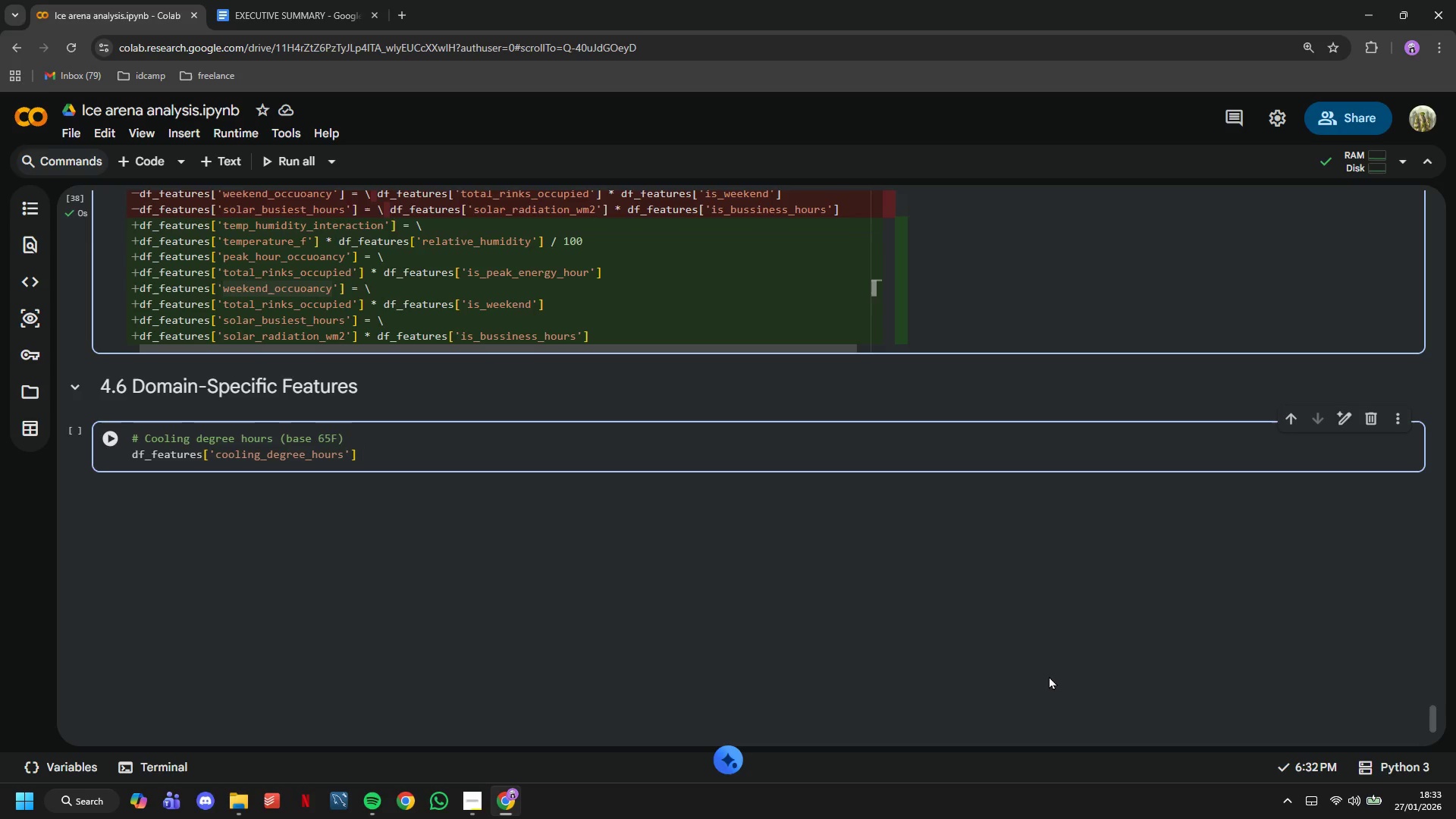 
type(= np.maximum(df_features['tempera)
 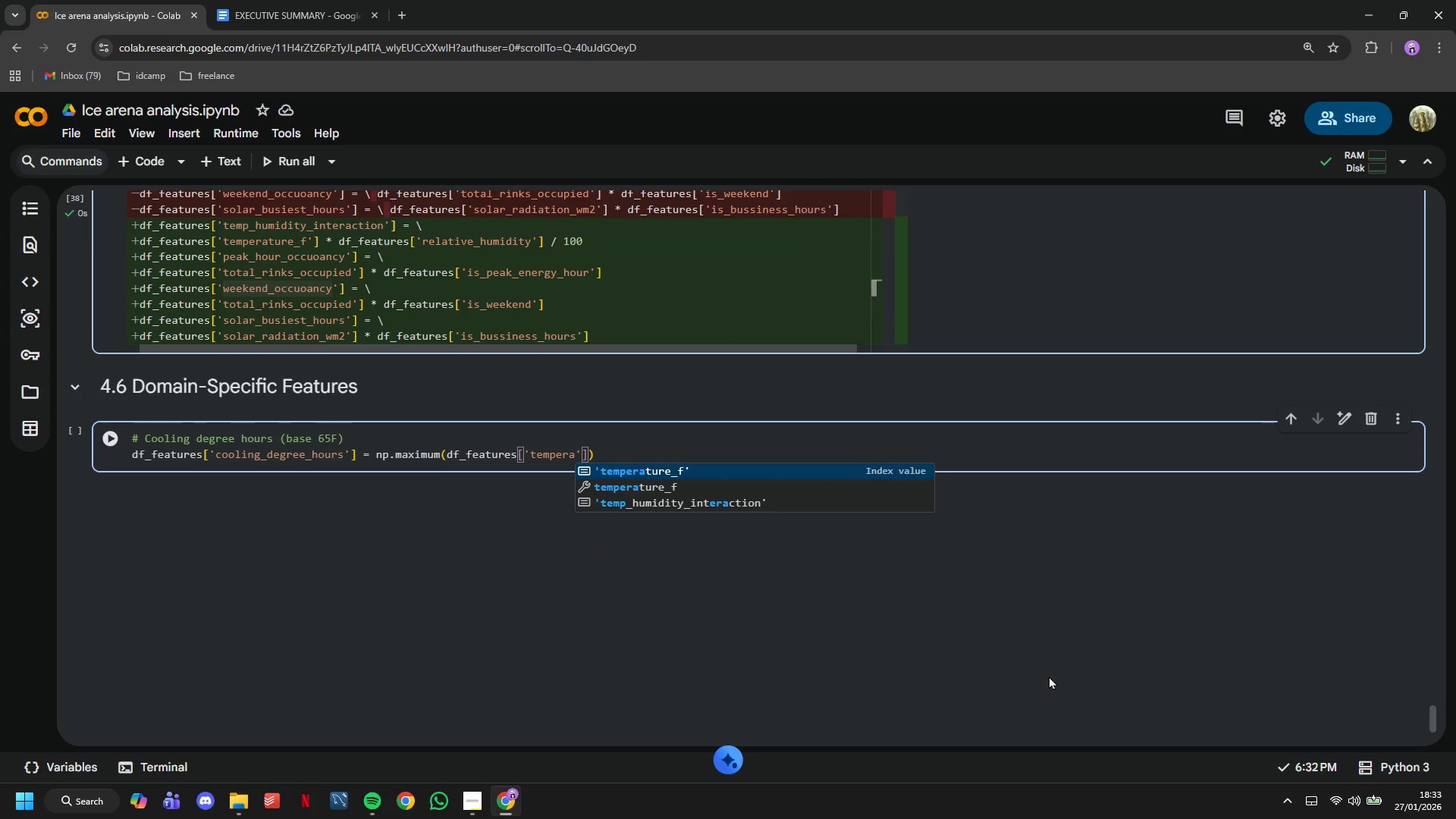 
key(Enter)
 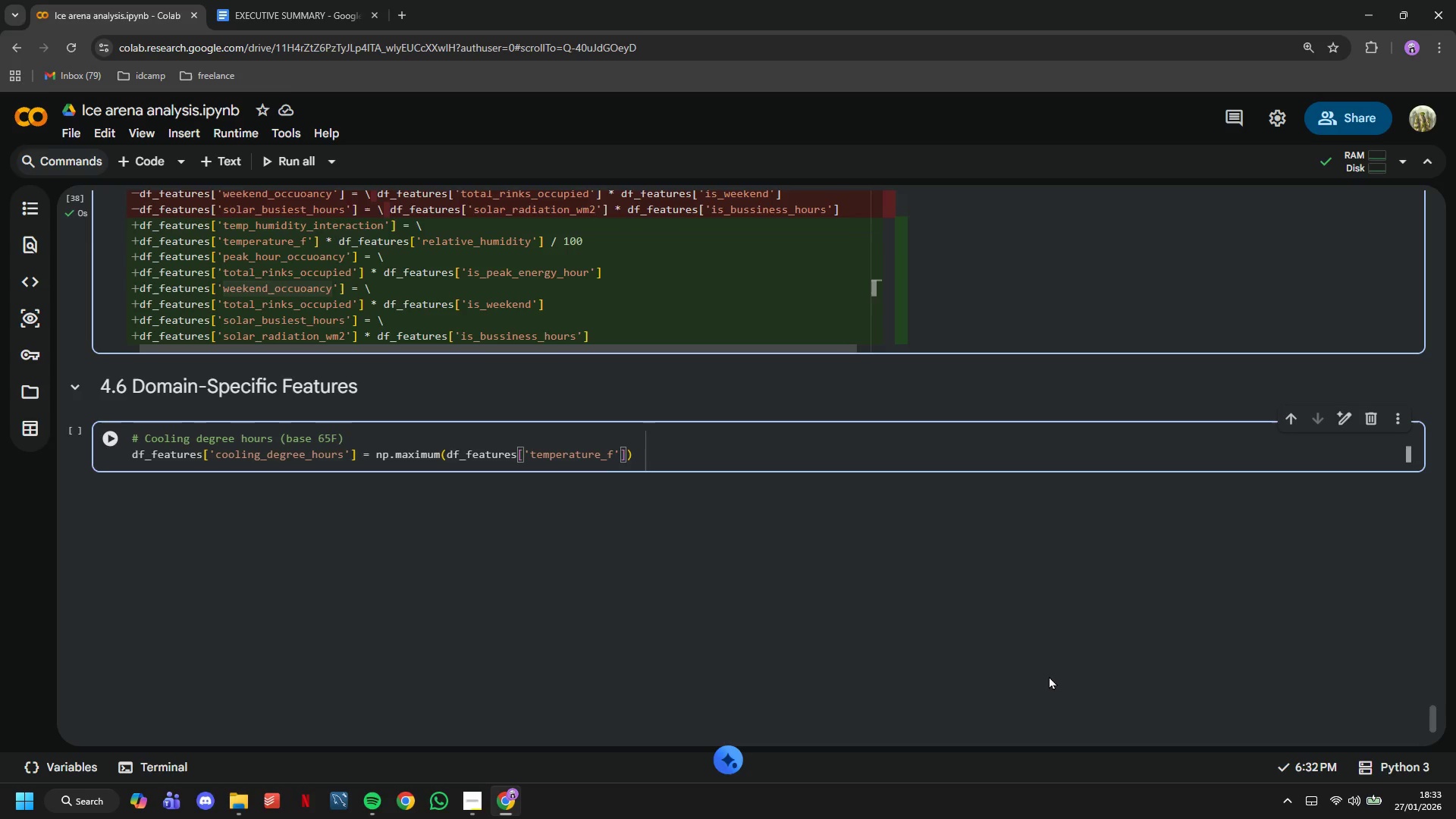 
key(ArrowRight)
 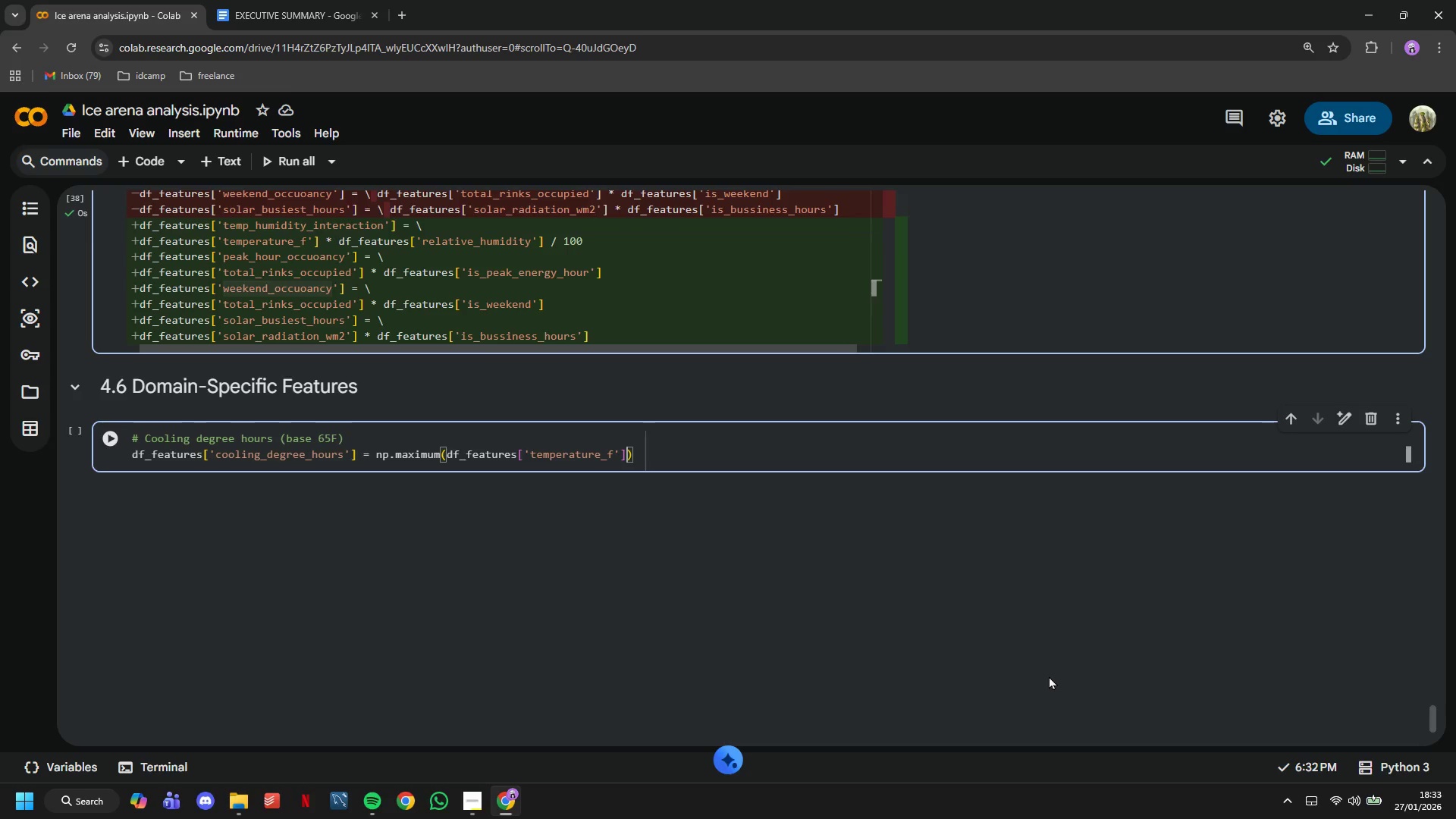 
type(- 65, 0)
 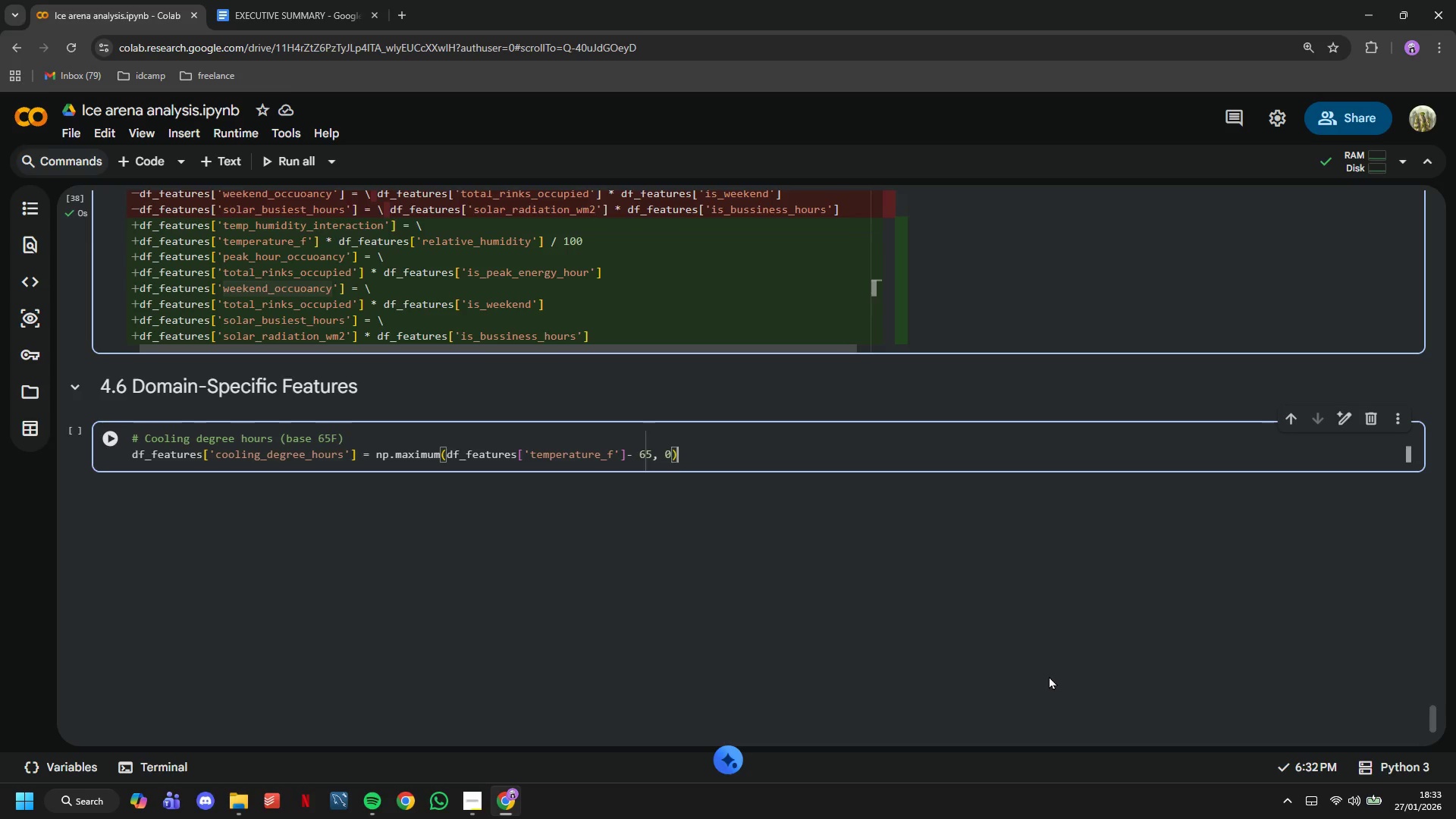 
key(ArrowRight)
 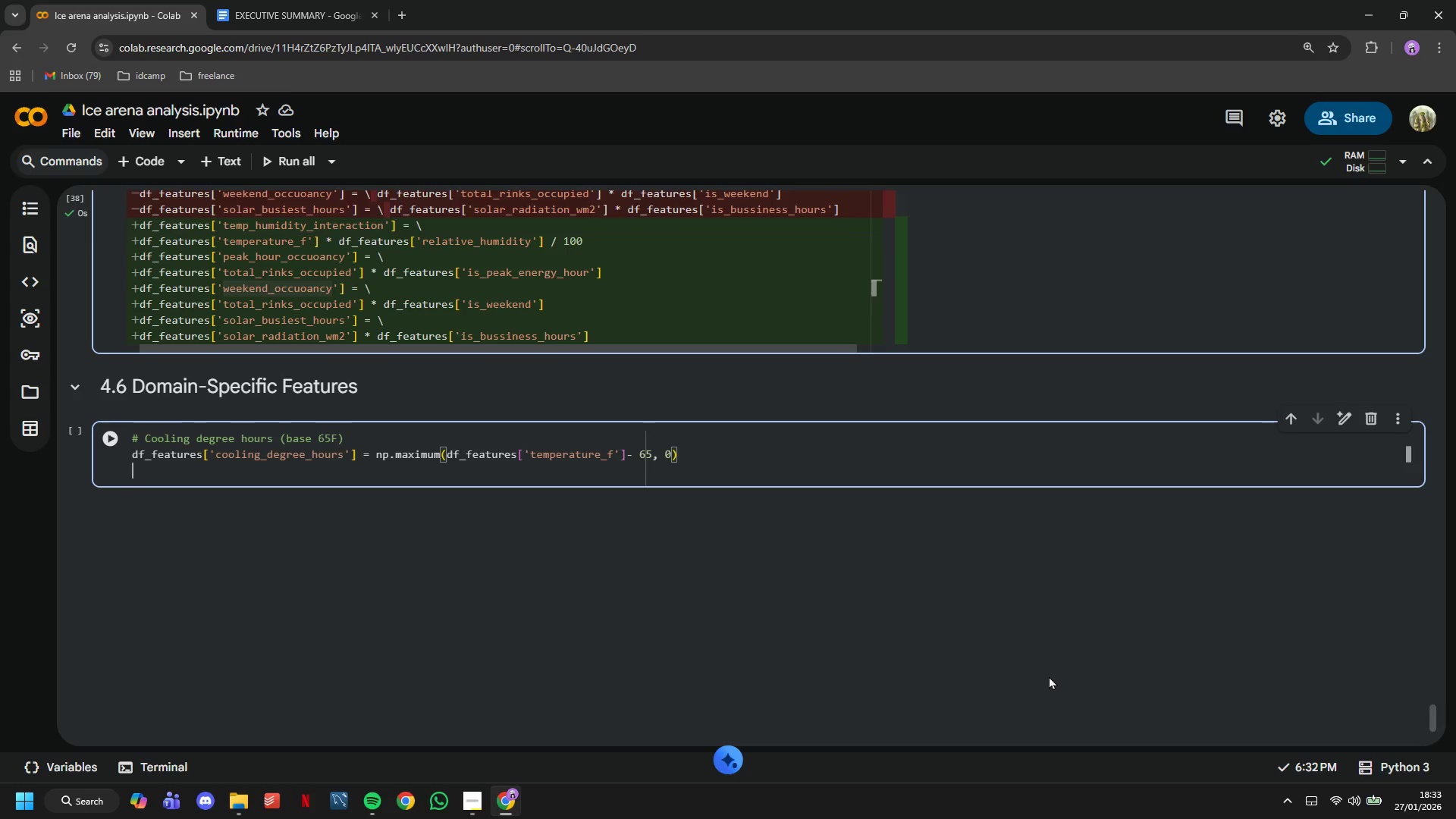 
key(Enter)
 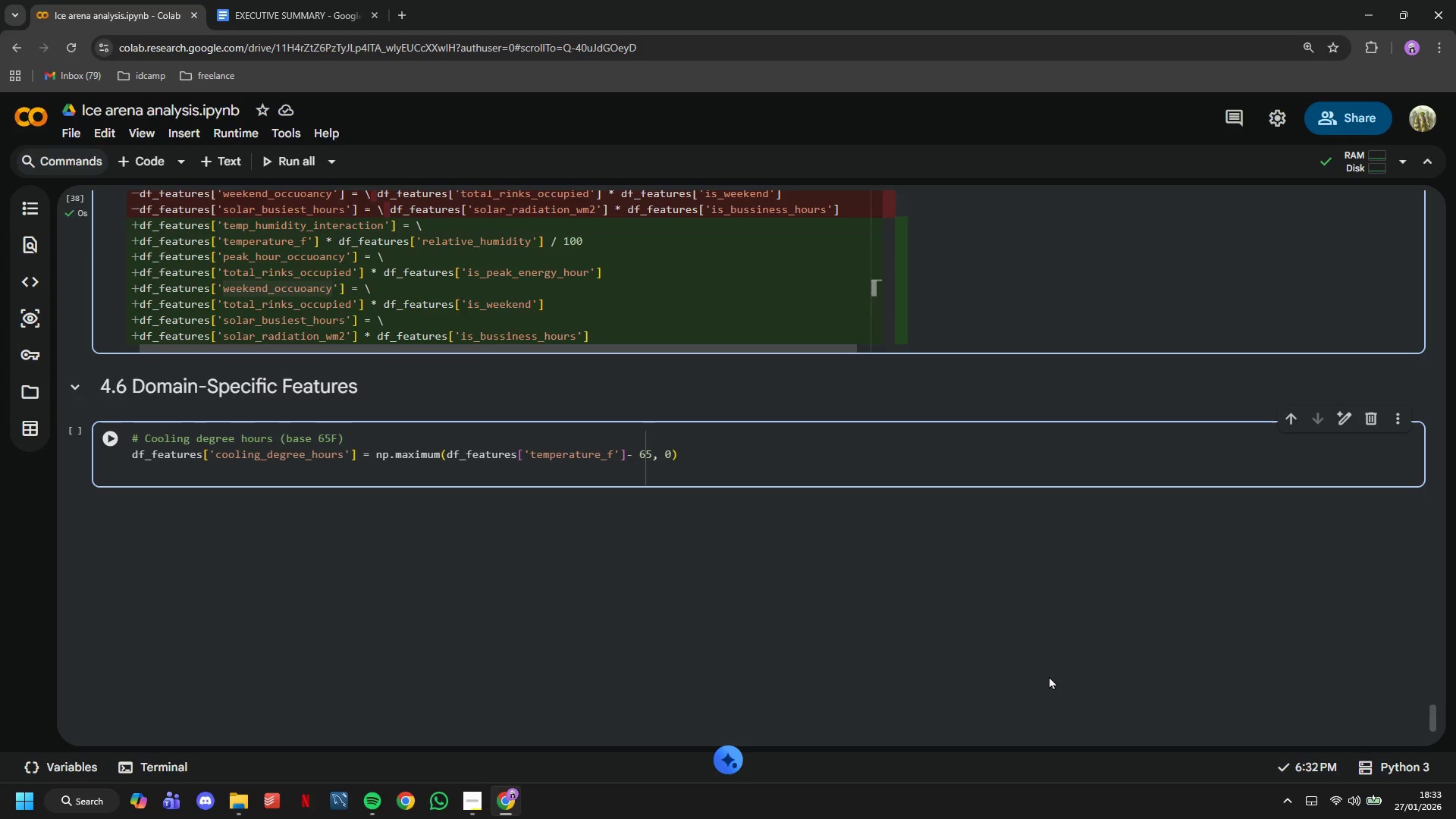 
key(Enter)
 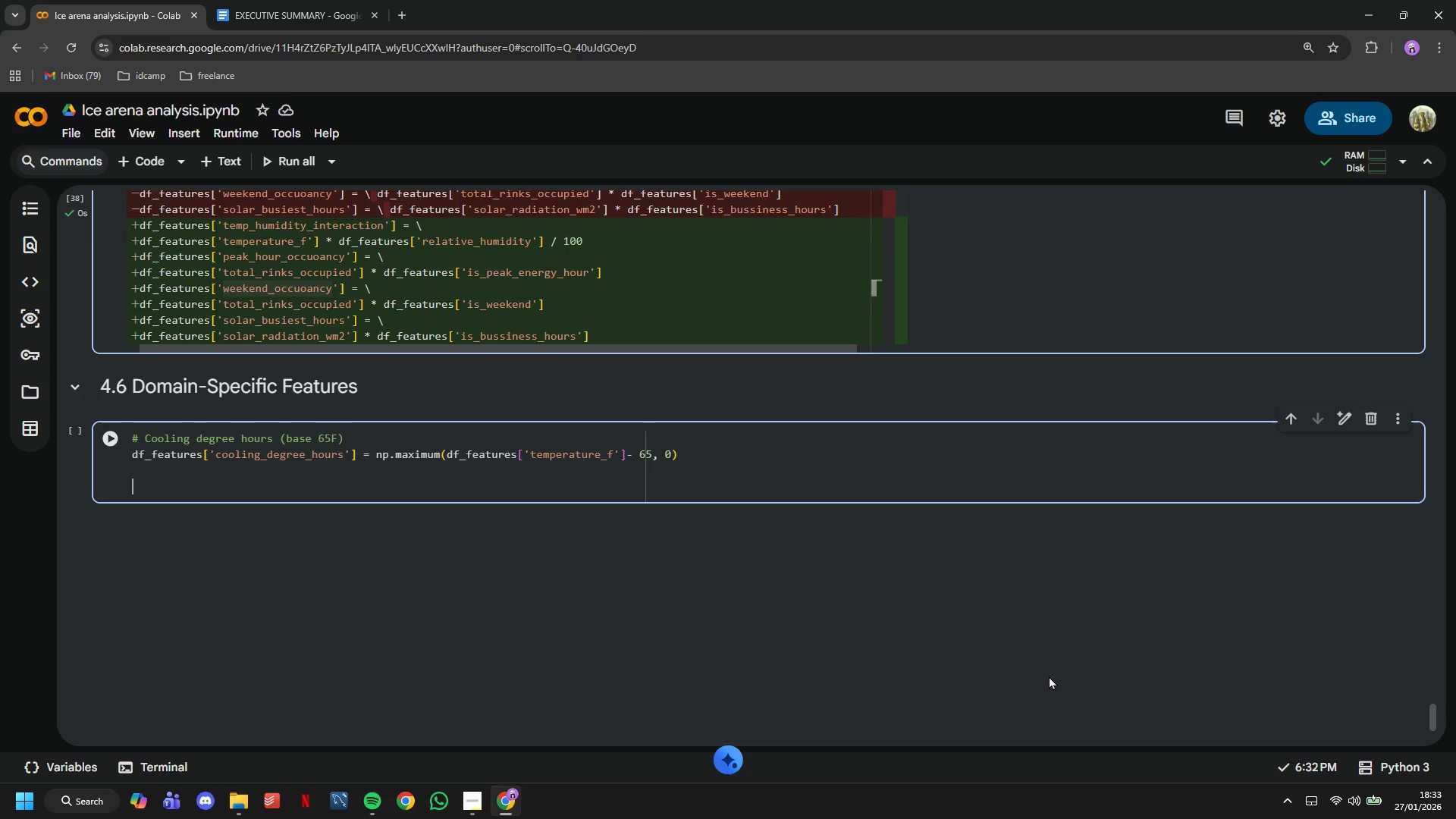 
type(# Heat index (feels0)
key(Backspace)
type(-like temperature)
 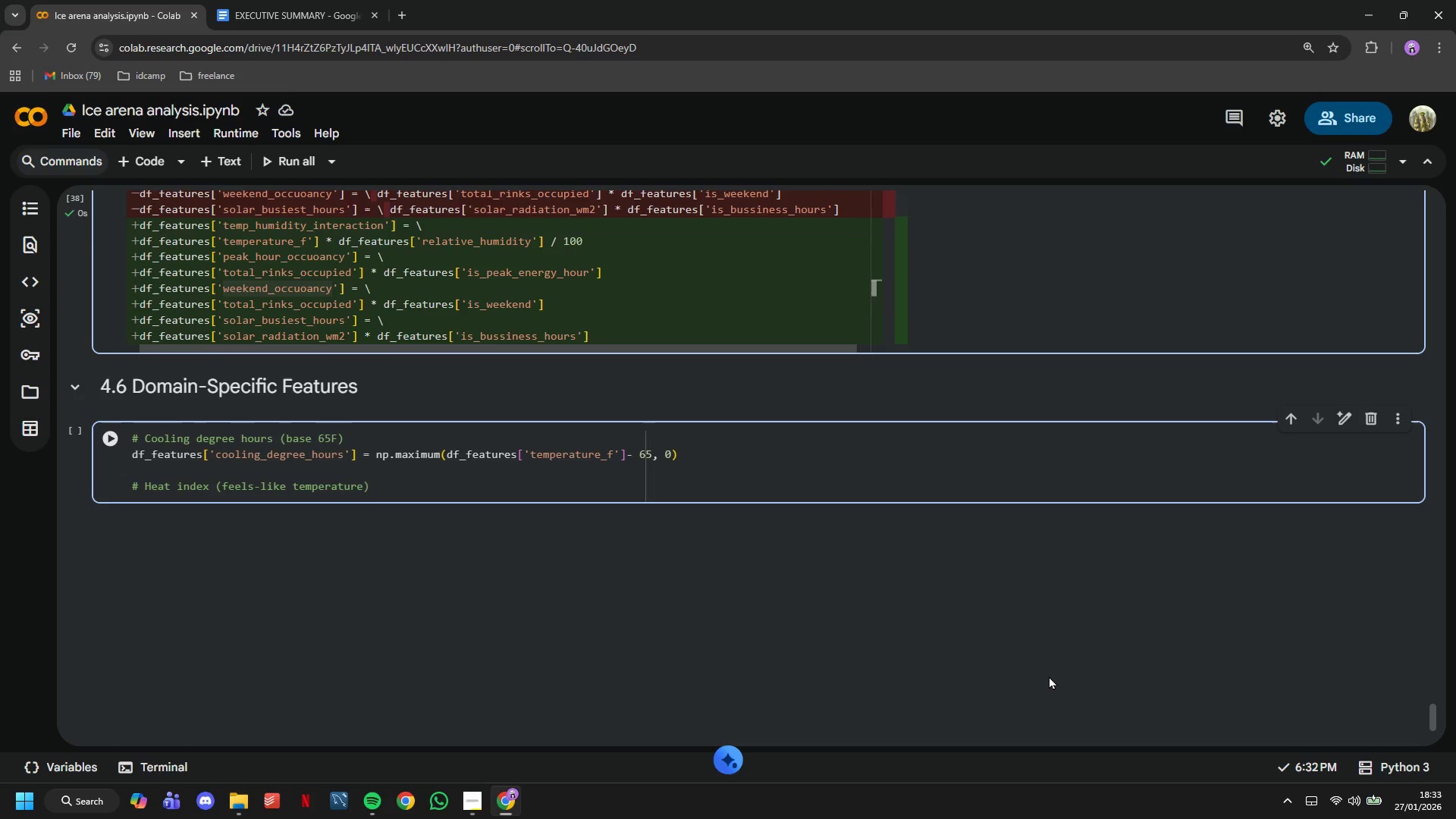 
key(ArrowRight)
 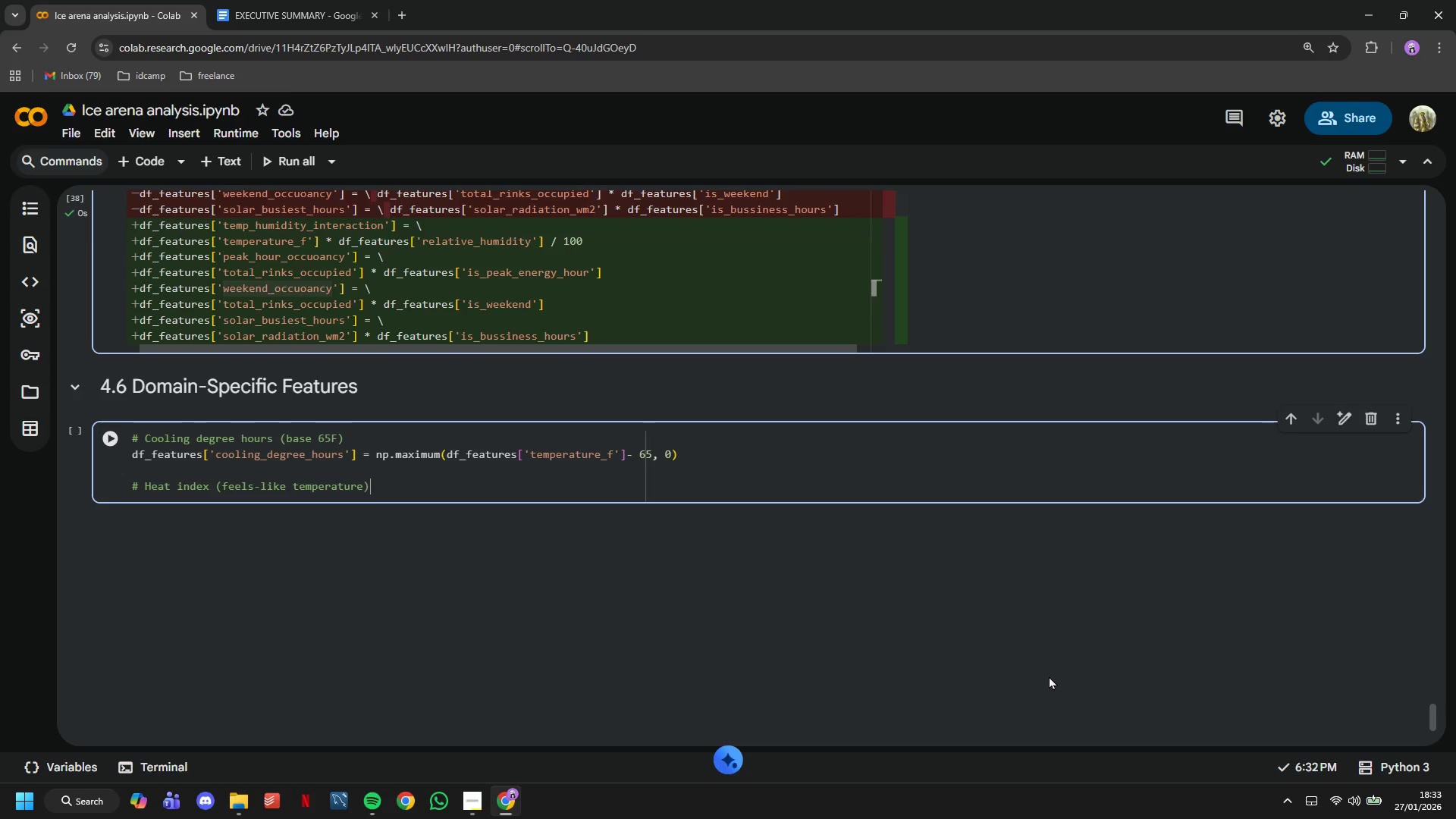 
key(Enter)
 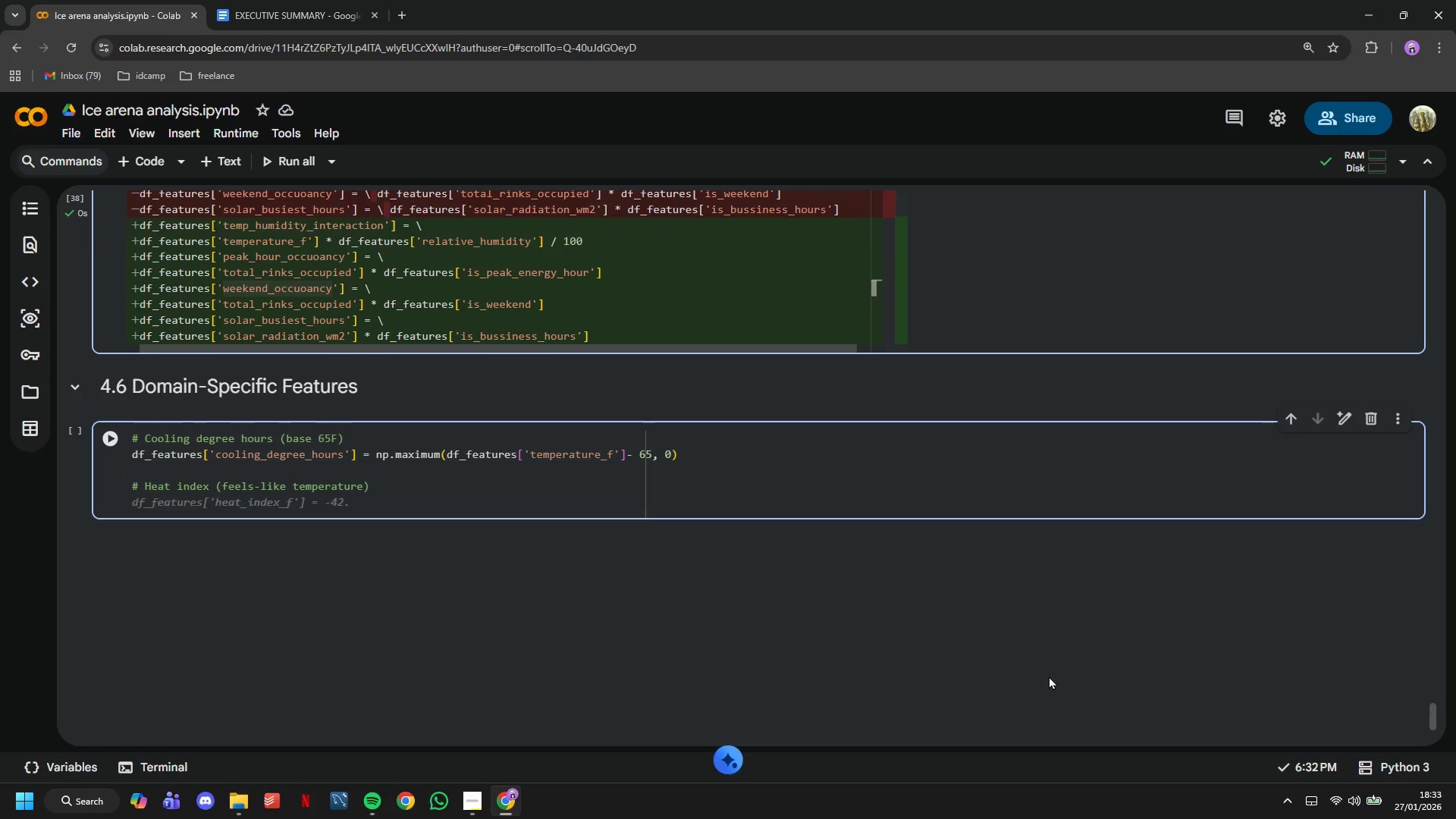 
type(df)
key(Tab)
type(['heat_index)
 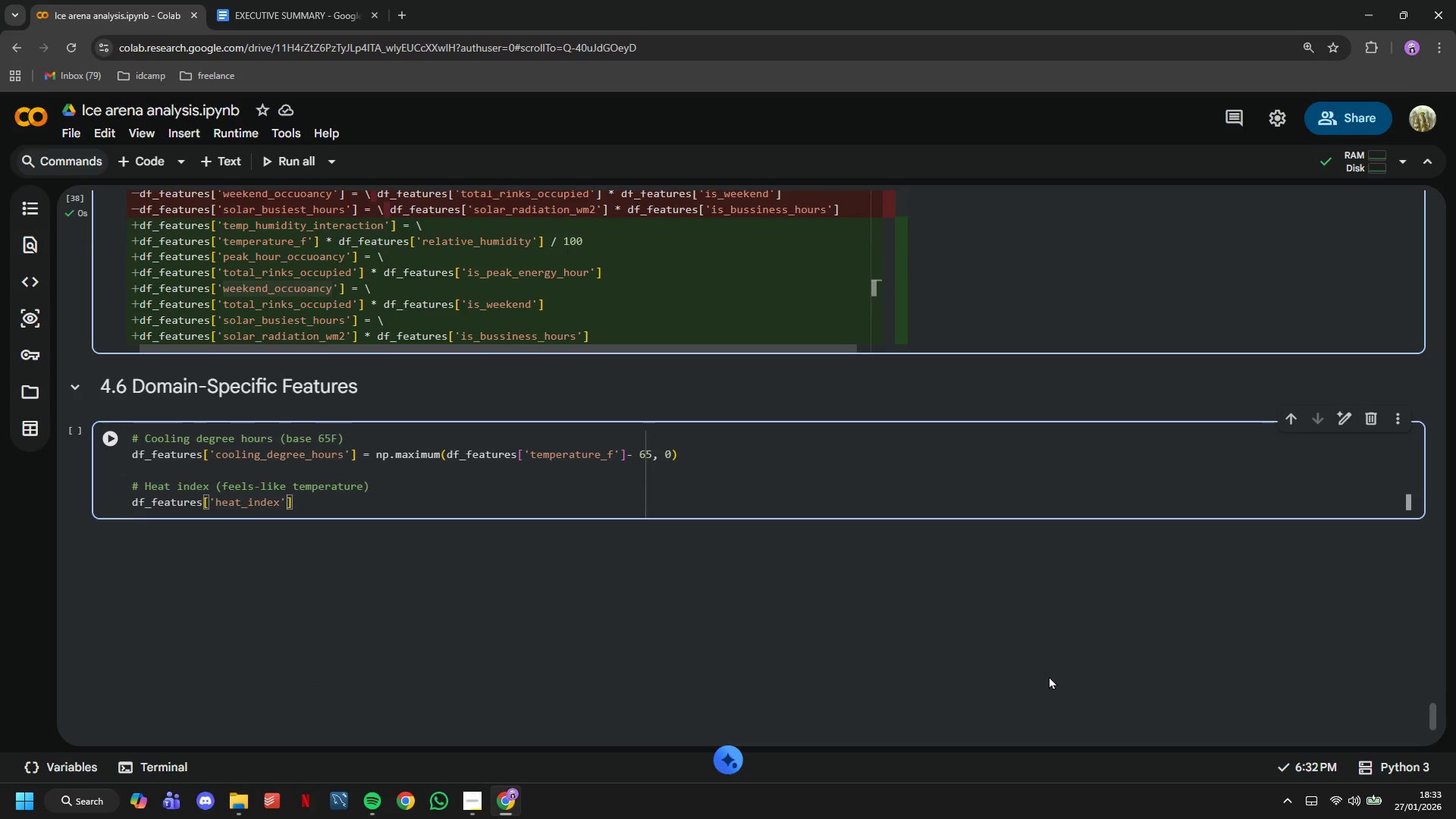 
 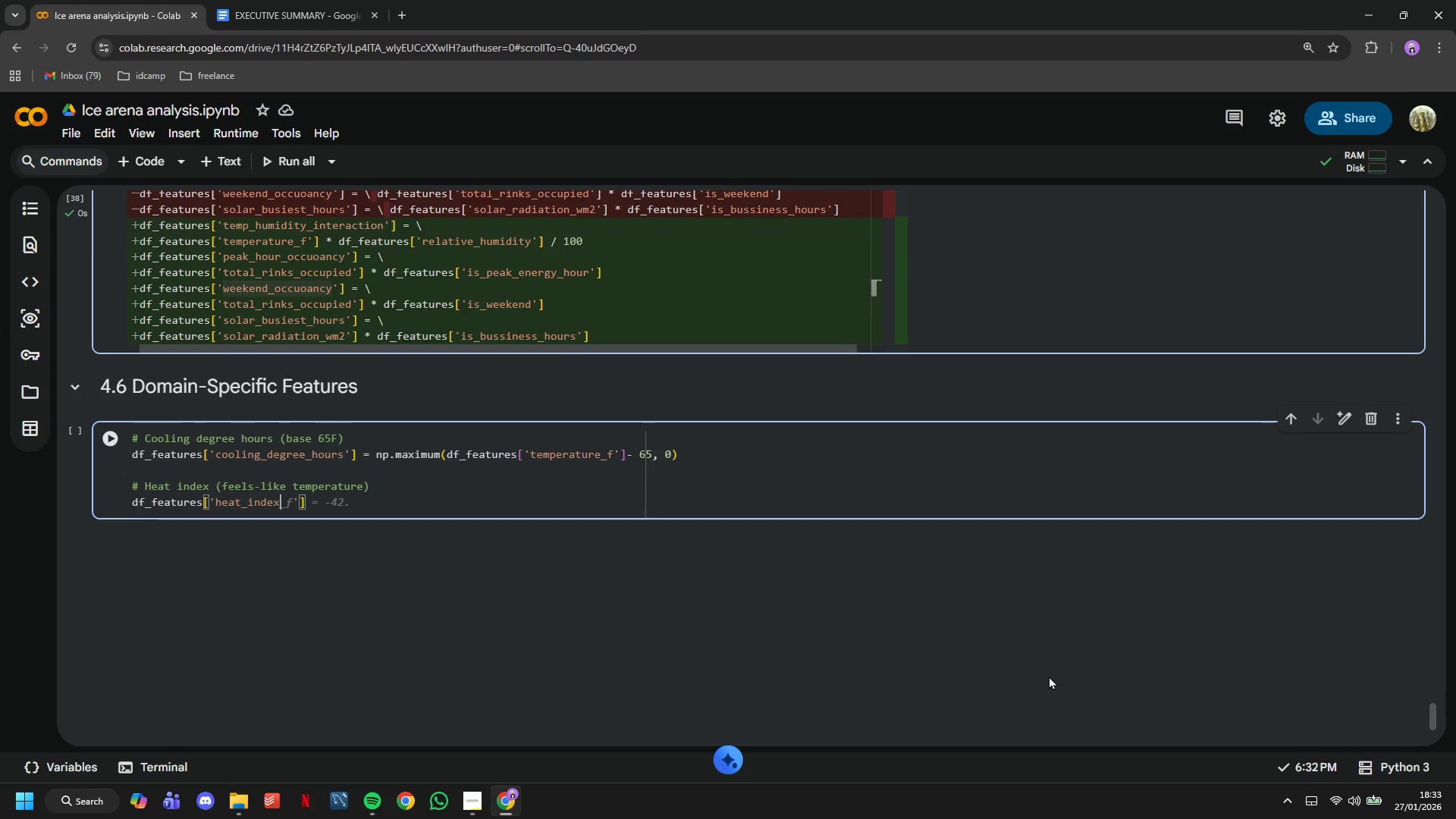 
key(ArrowRight)
 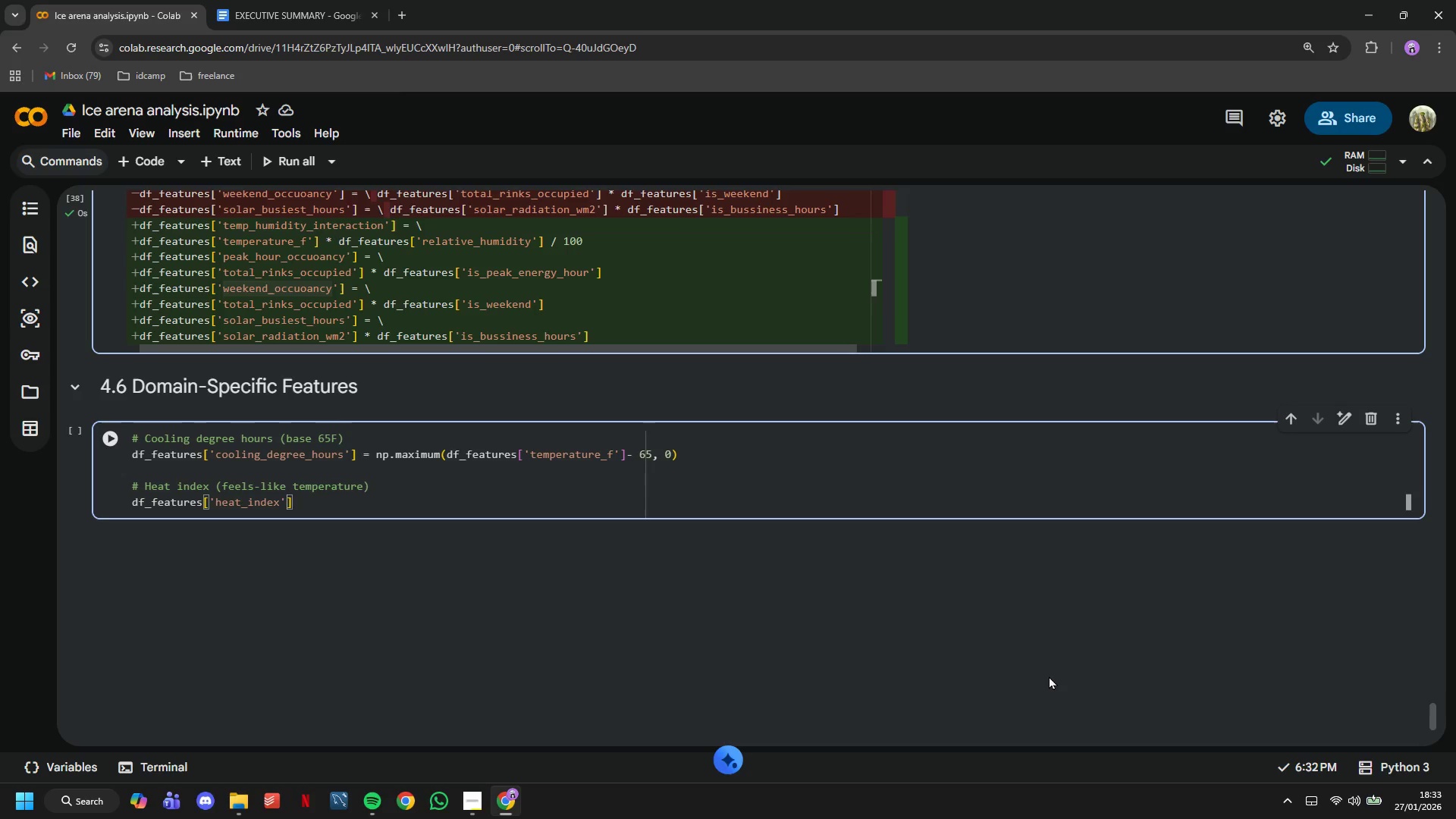 
key(ArrowRight)
 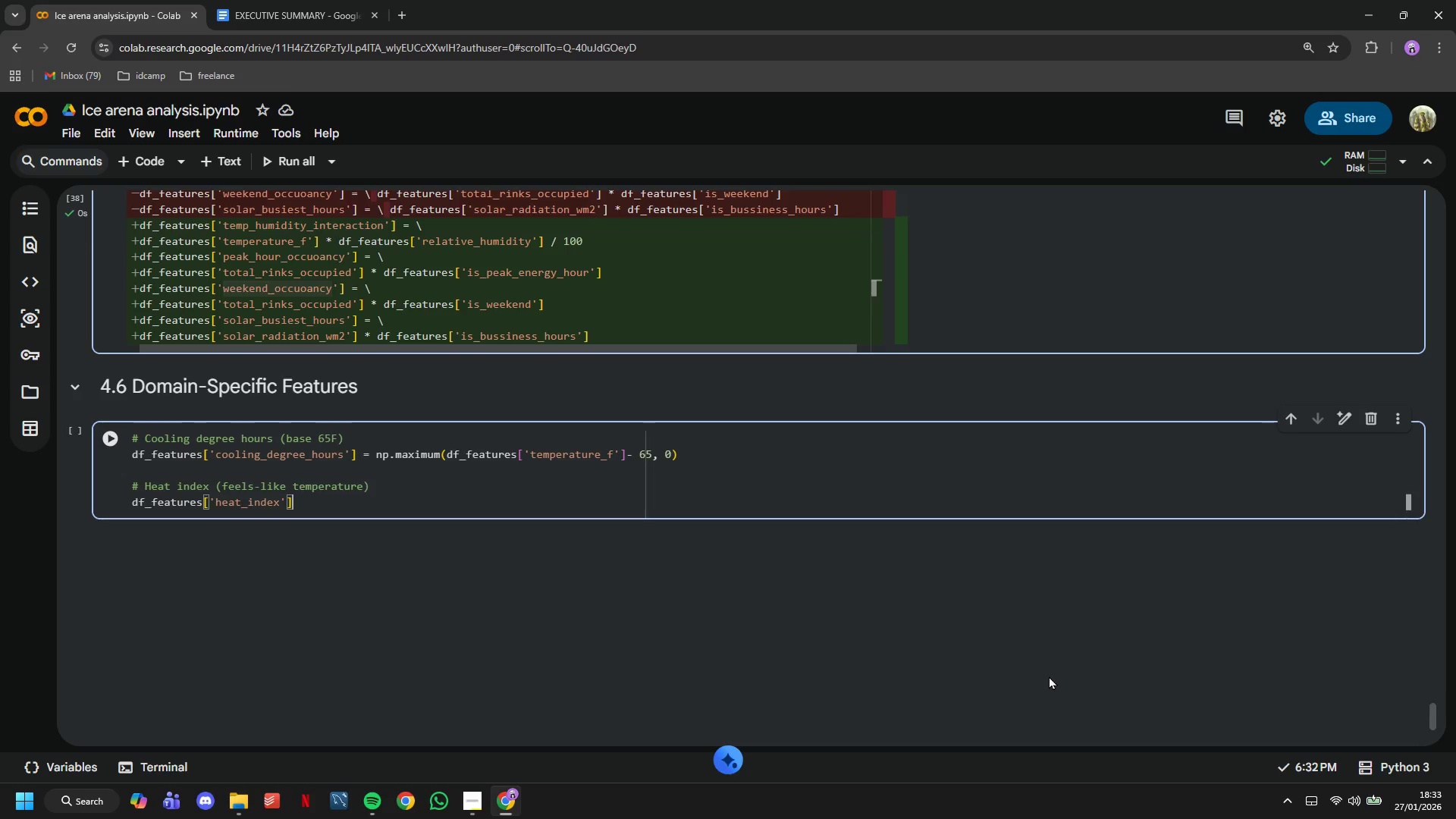 
type( = df_features)
 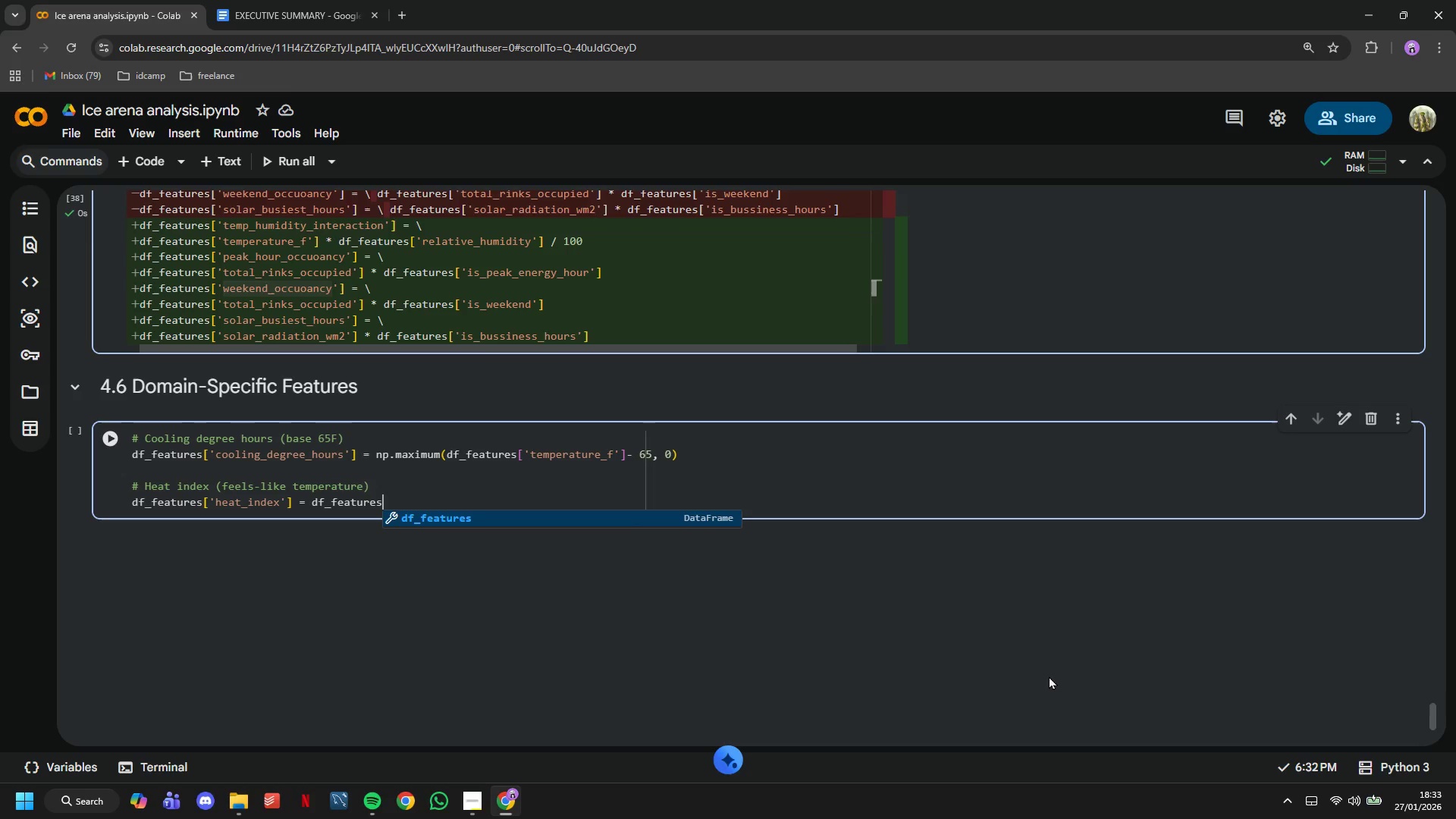 
type(['tep)
 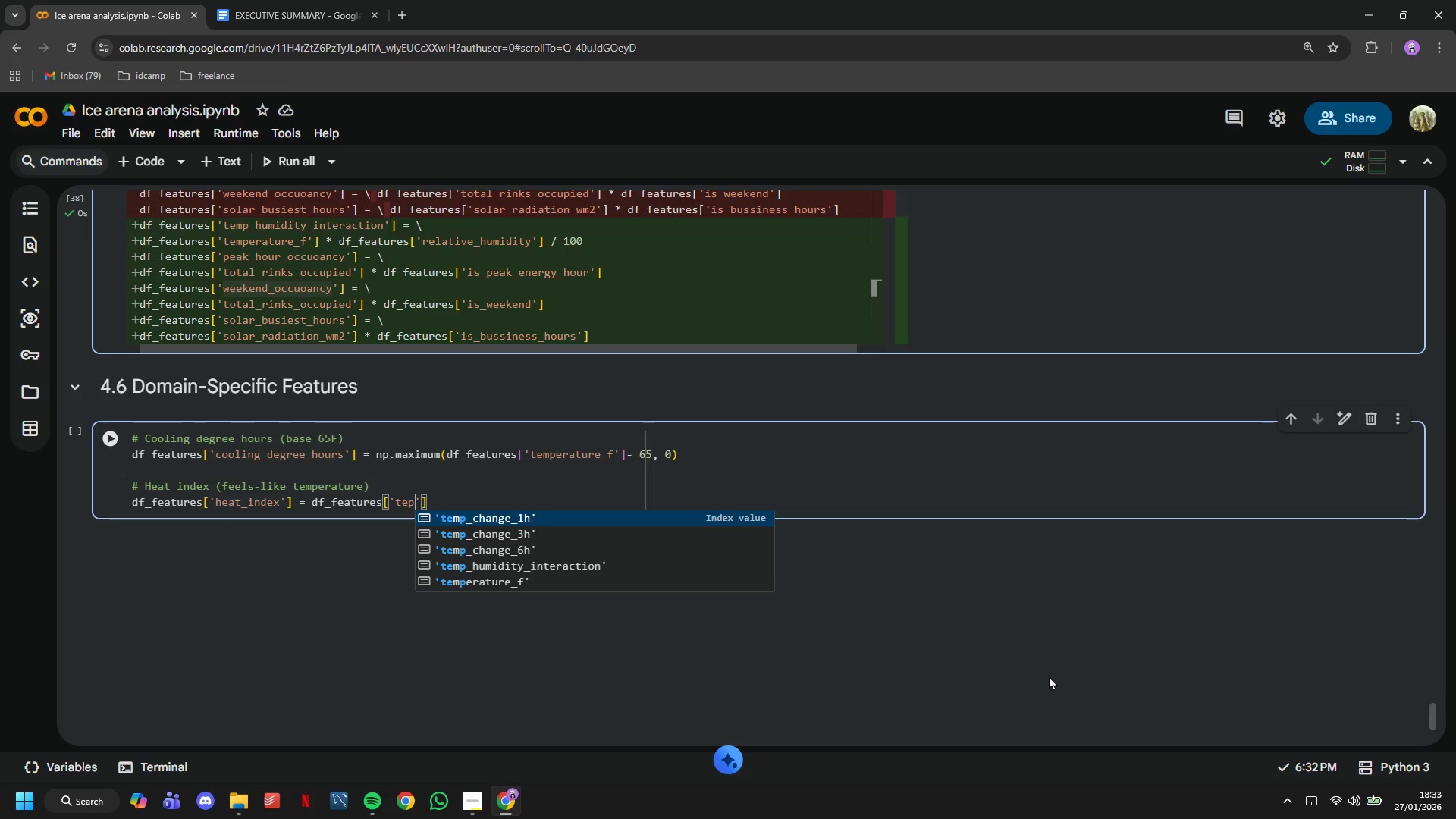 
key(ArrowDown)
 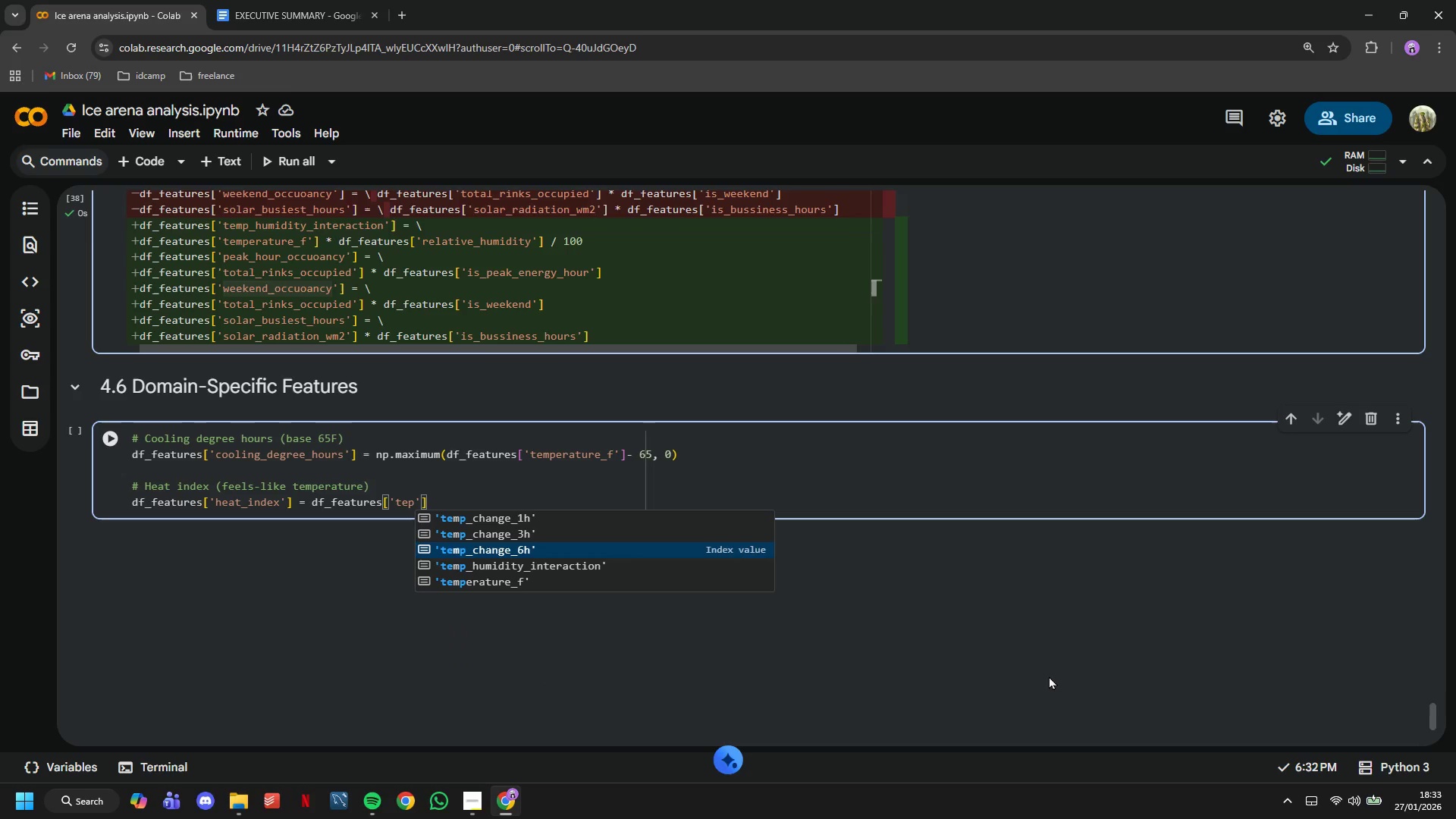 
key(ArrowDown)
 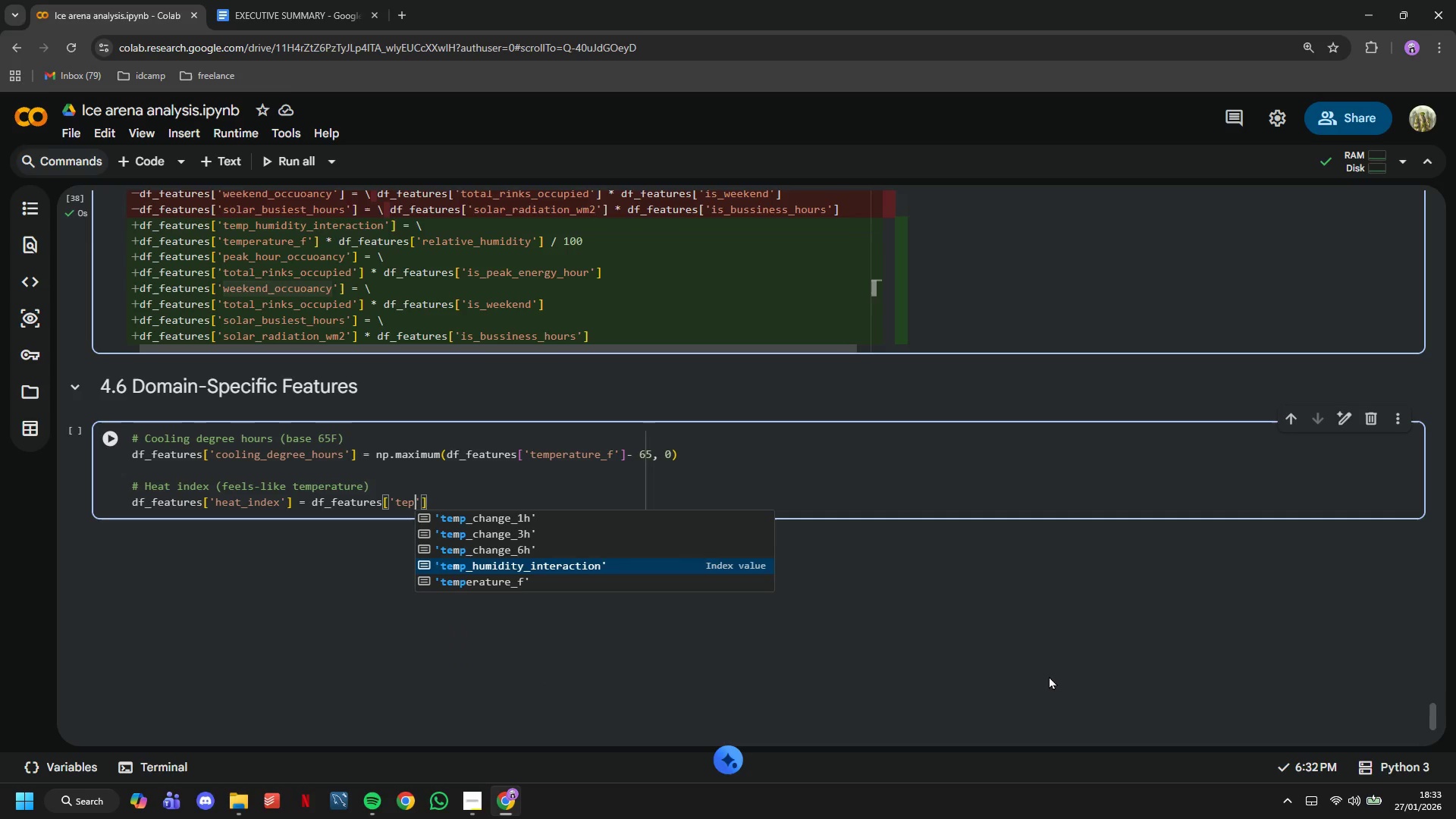 
key(ArrowDown)
 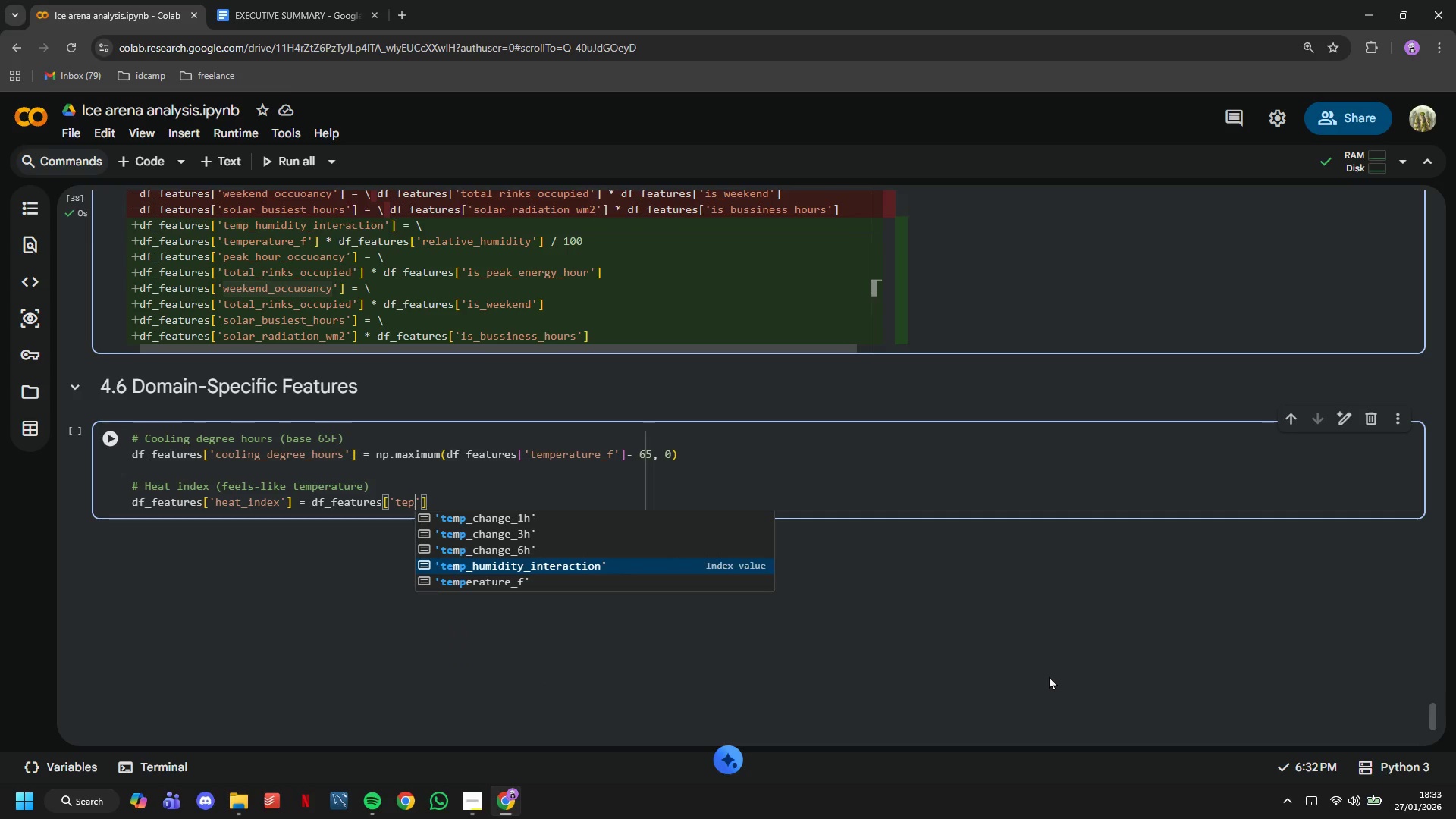 
key(ArrowDown)
 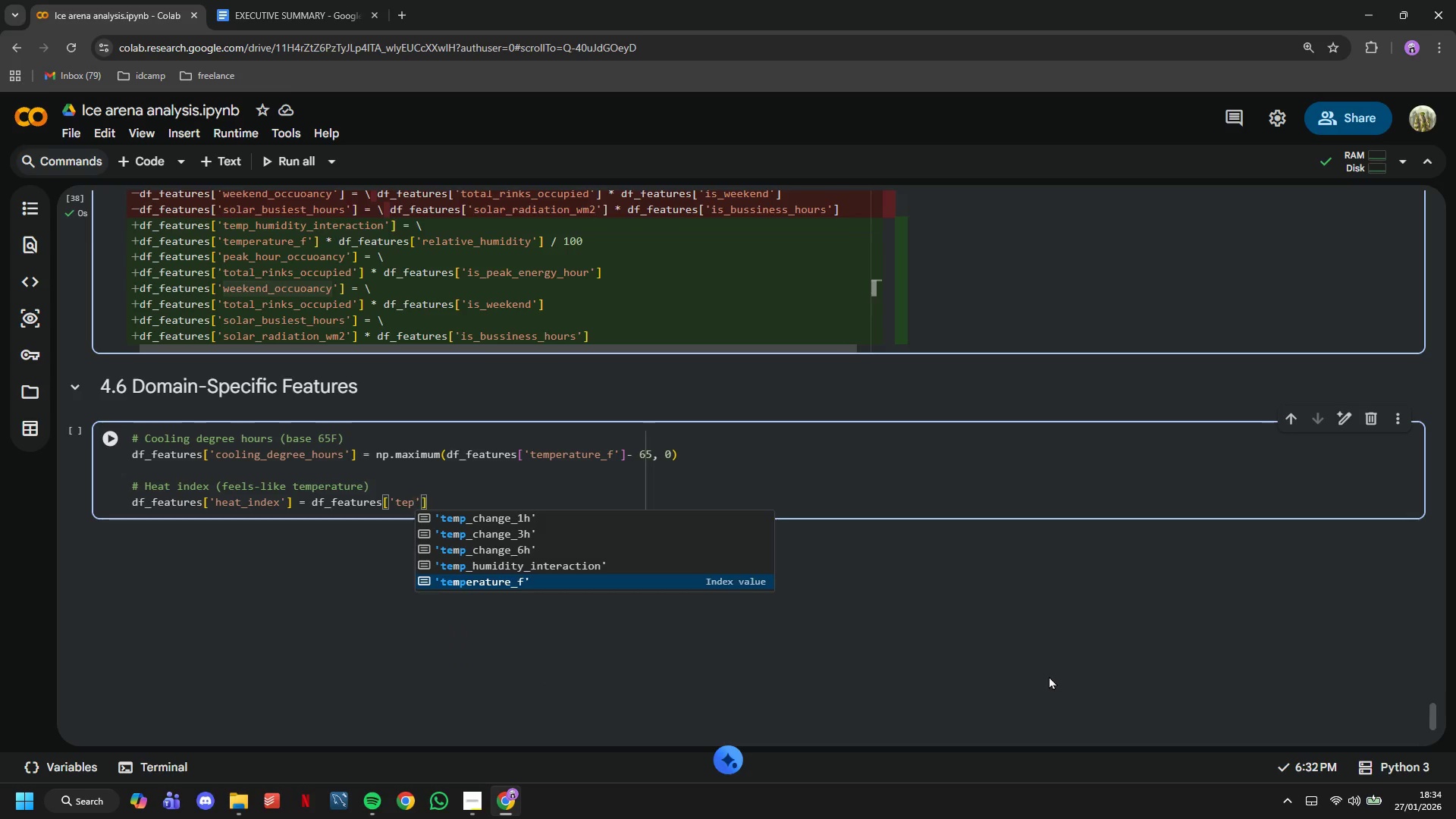 
key(Enter)
 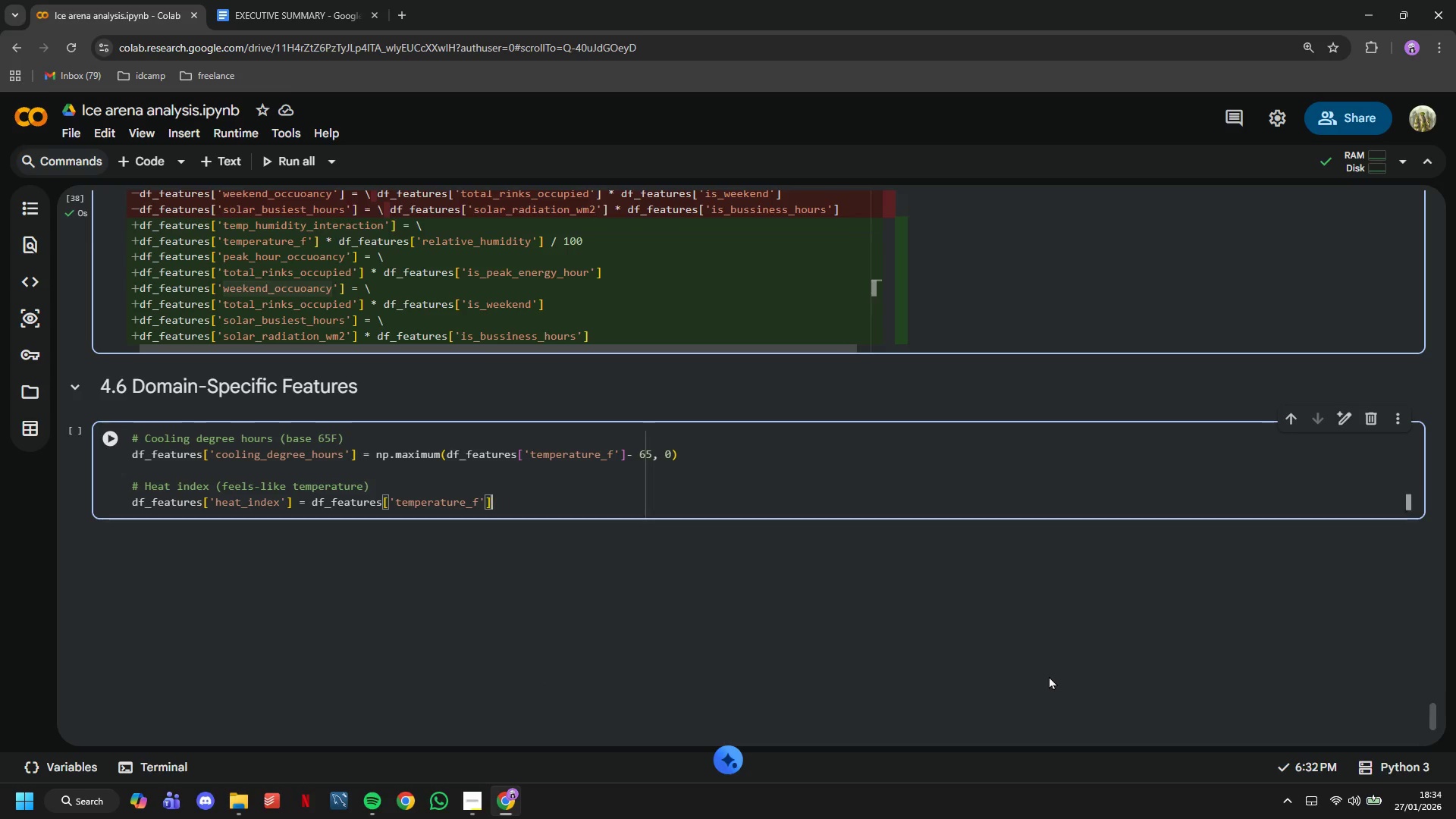 
key(ArrowRight)
 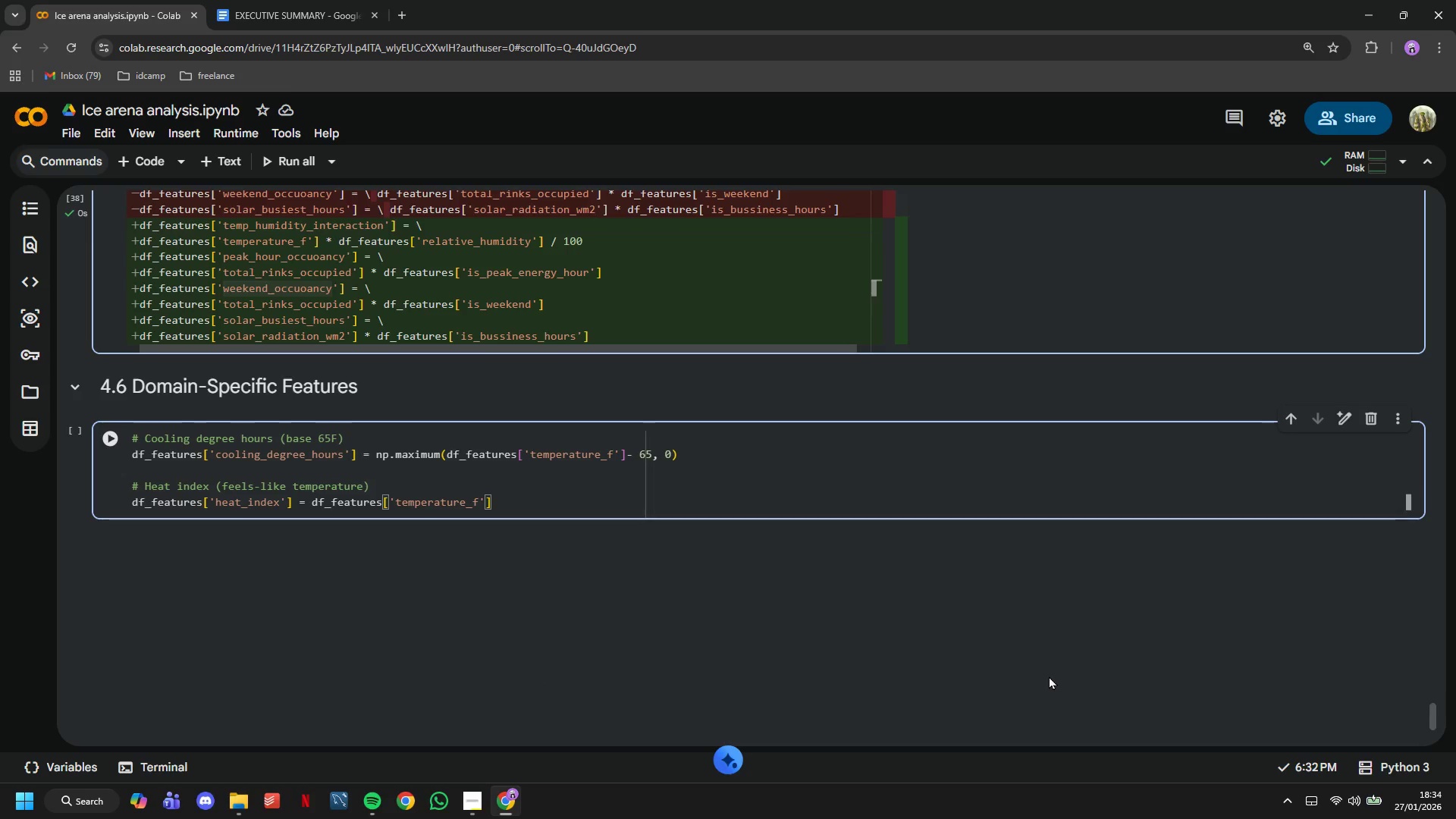 
type( + \ (0.5 * 1)
key(Backspace)
 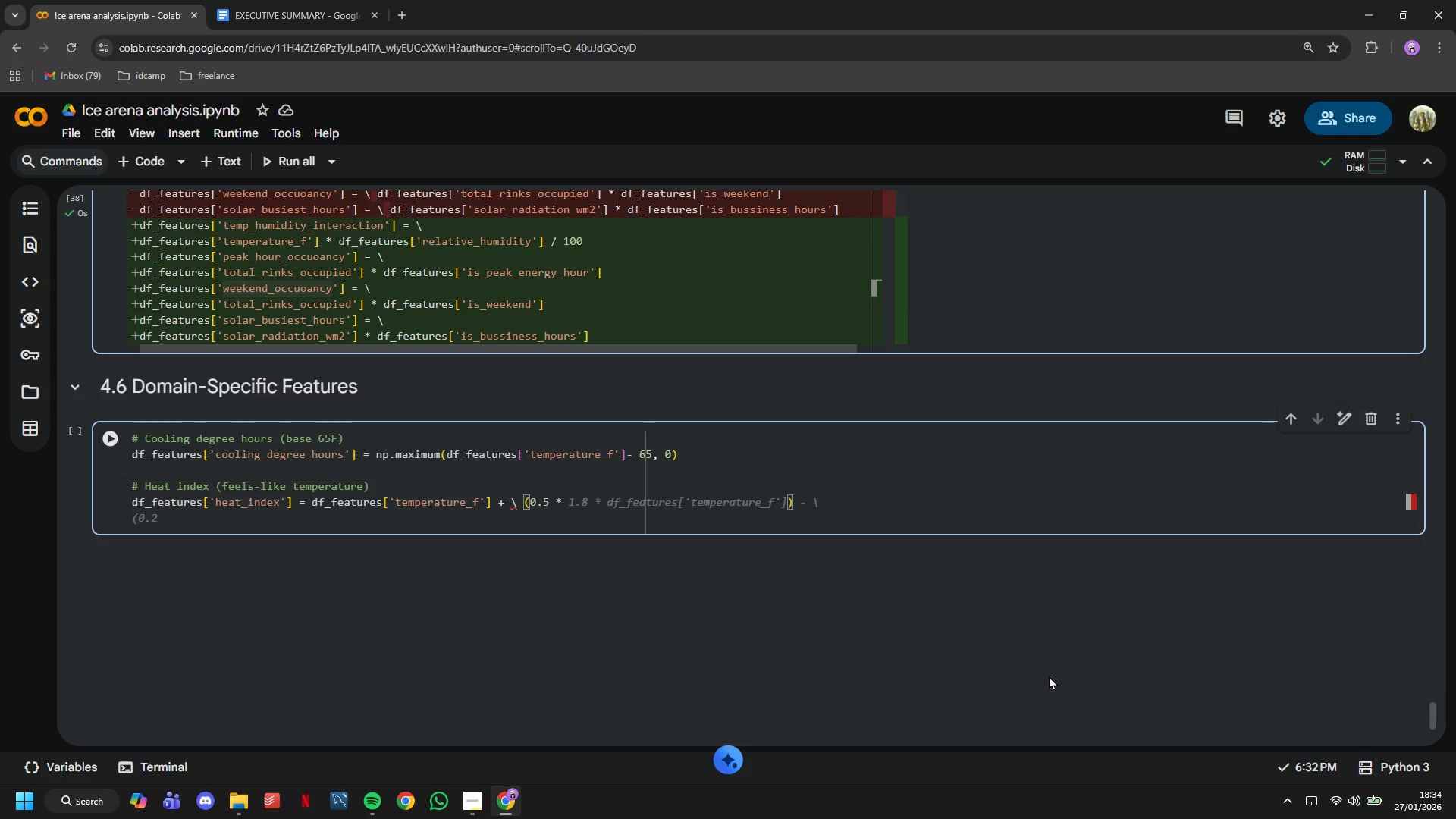 
type((df)
key(Tab)
key(Tab)
 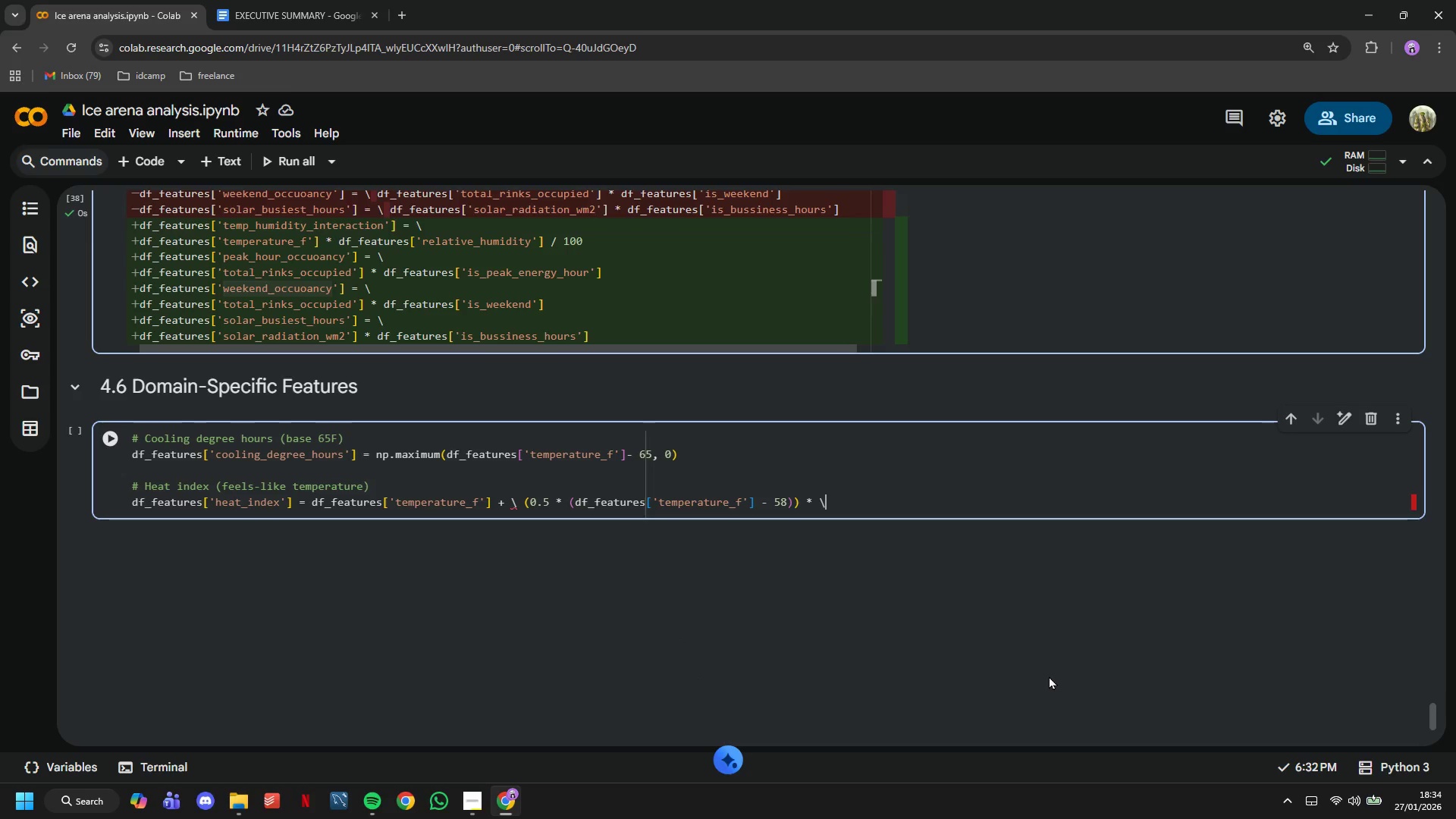 
wait(5.56)
 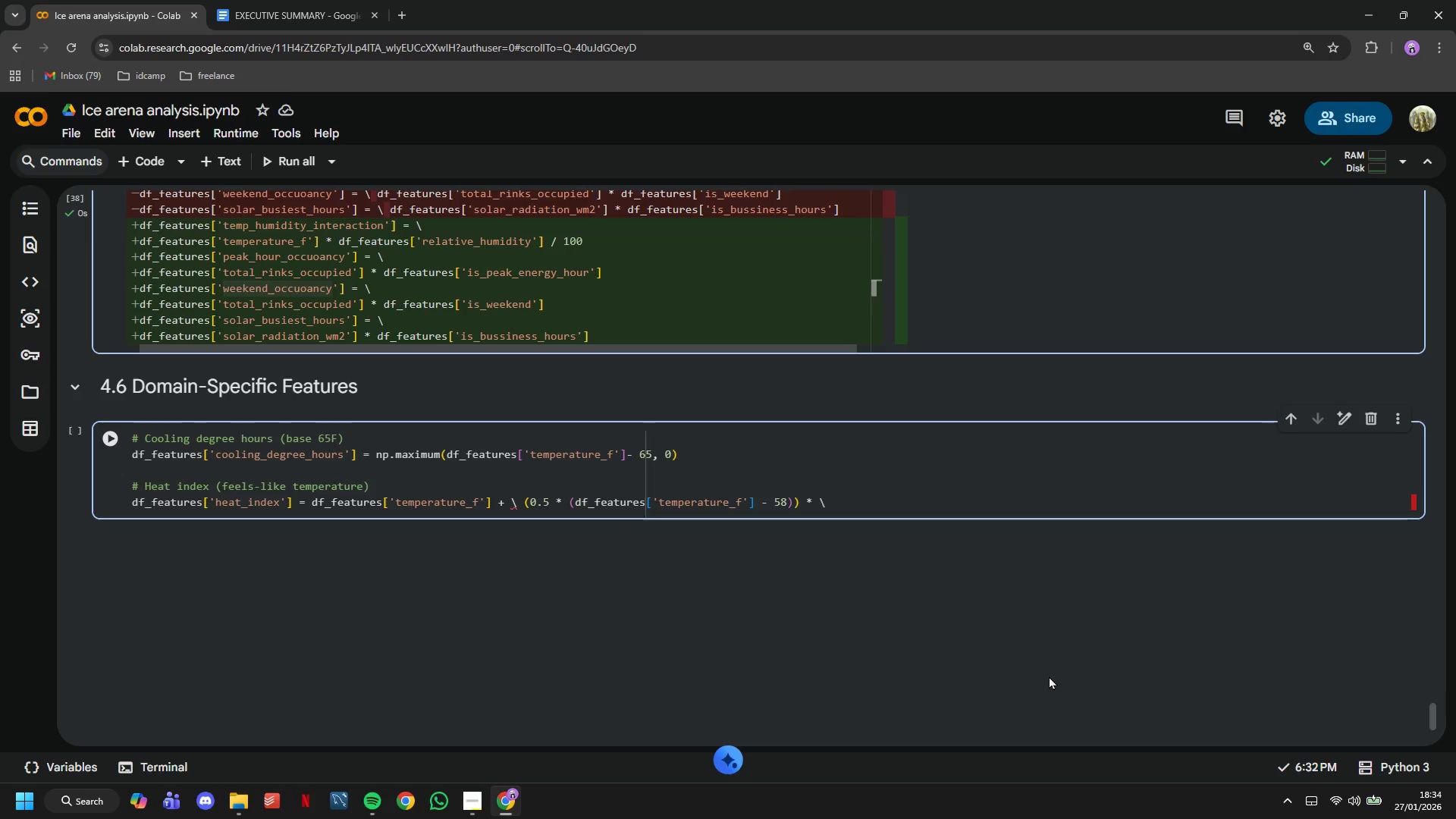 
key(Backspace)
 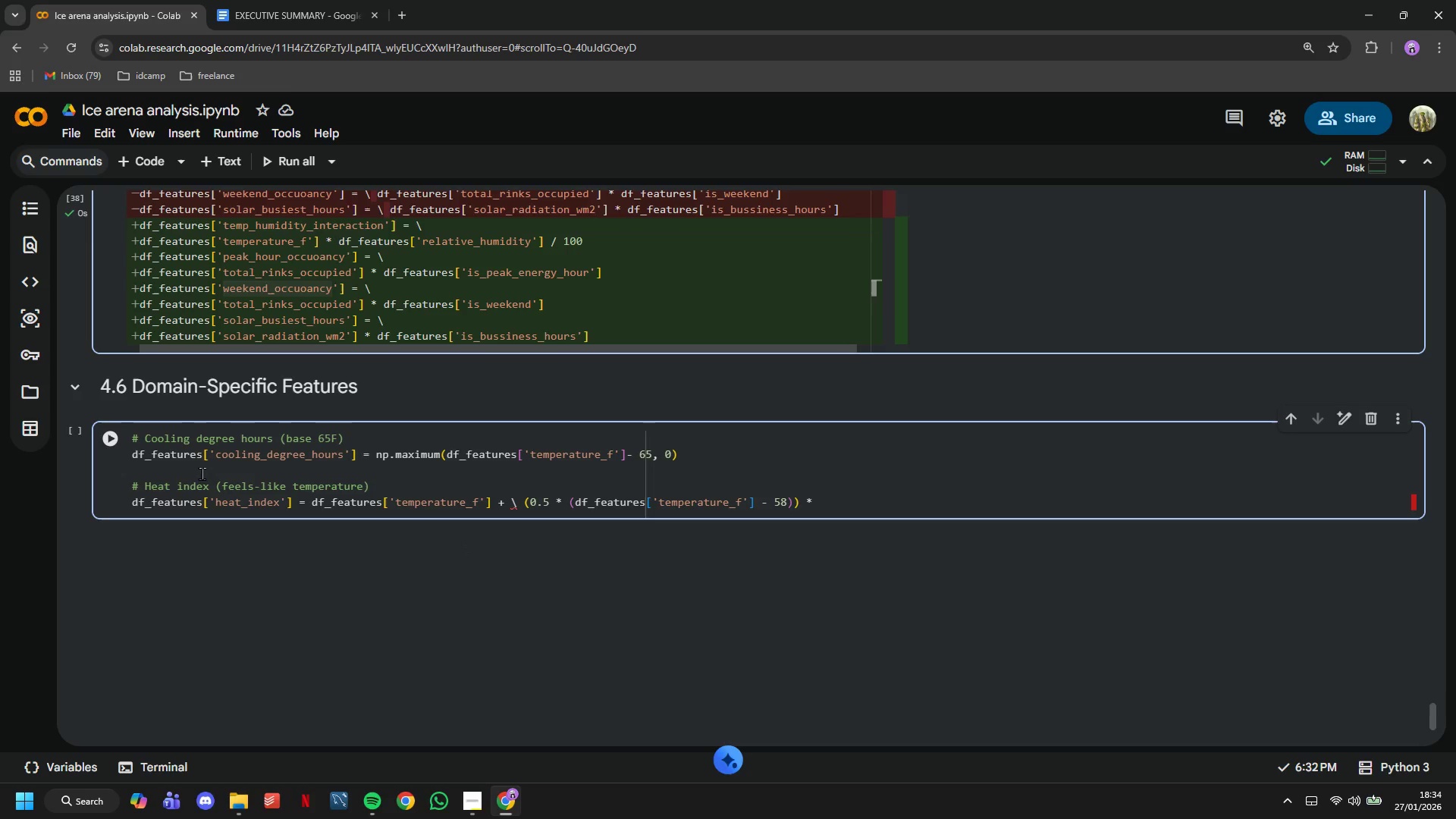 
left_click([121, 450])
 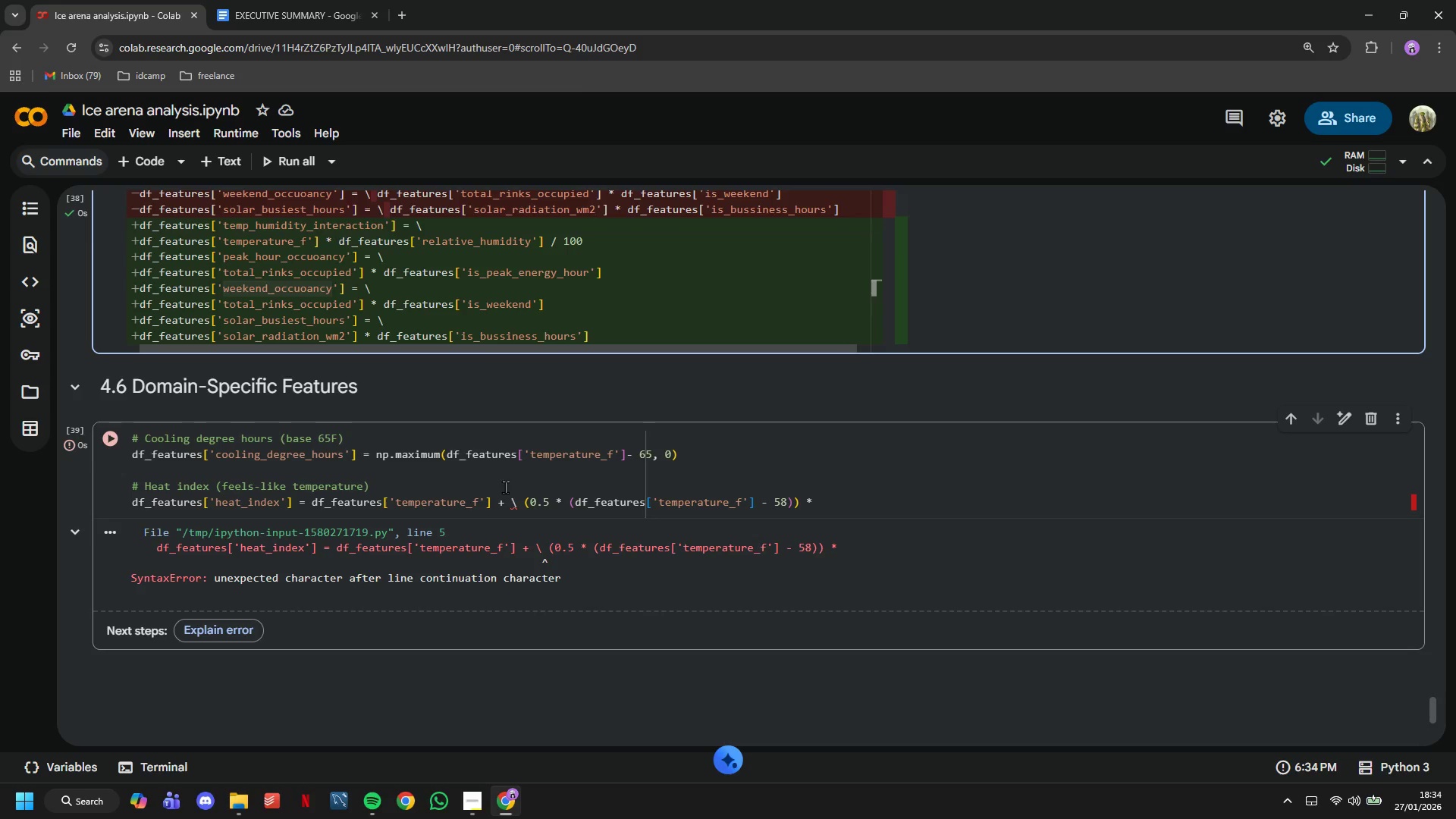 
wait(6.17)
 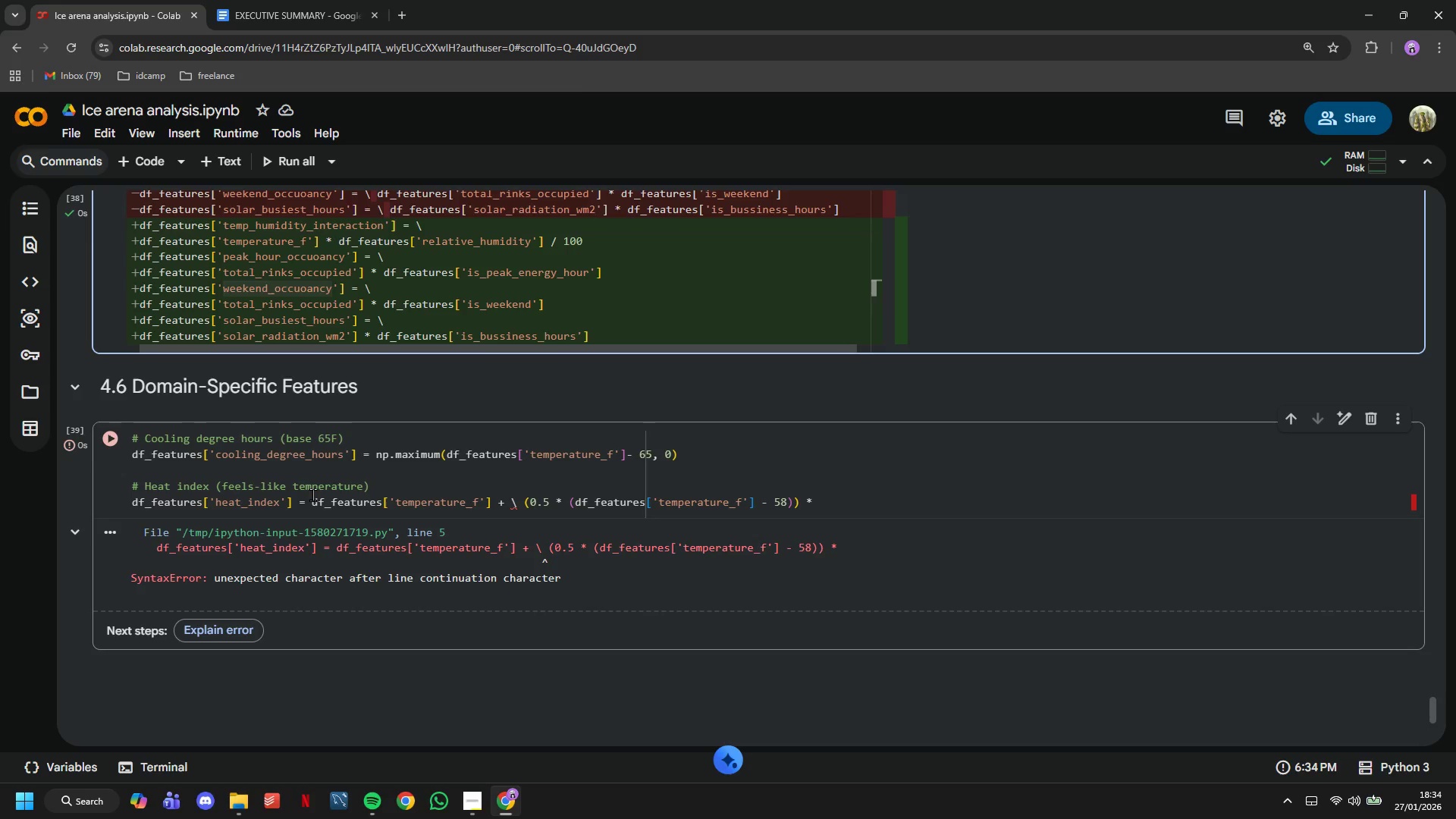 
left_click([236, 632])
 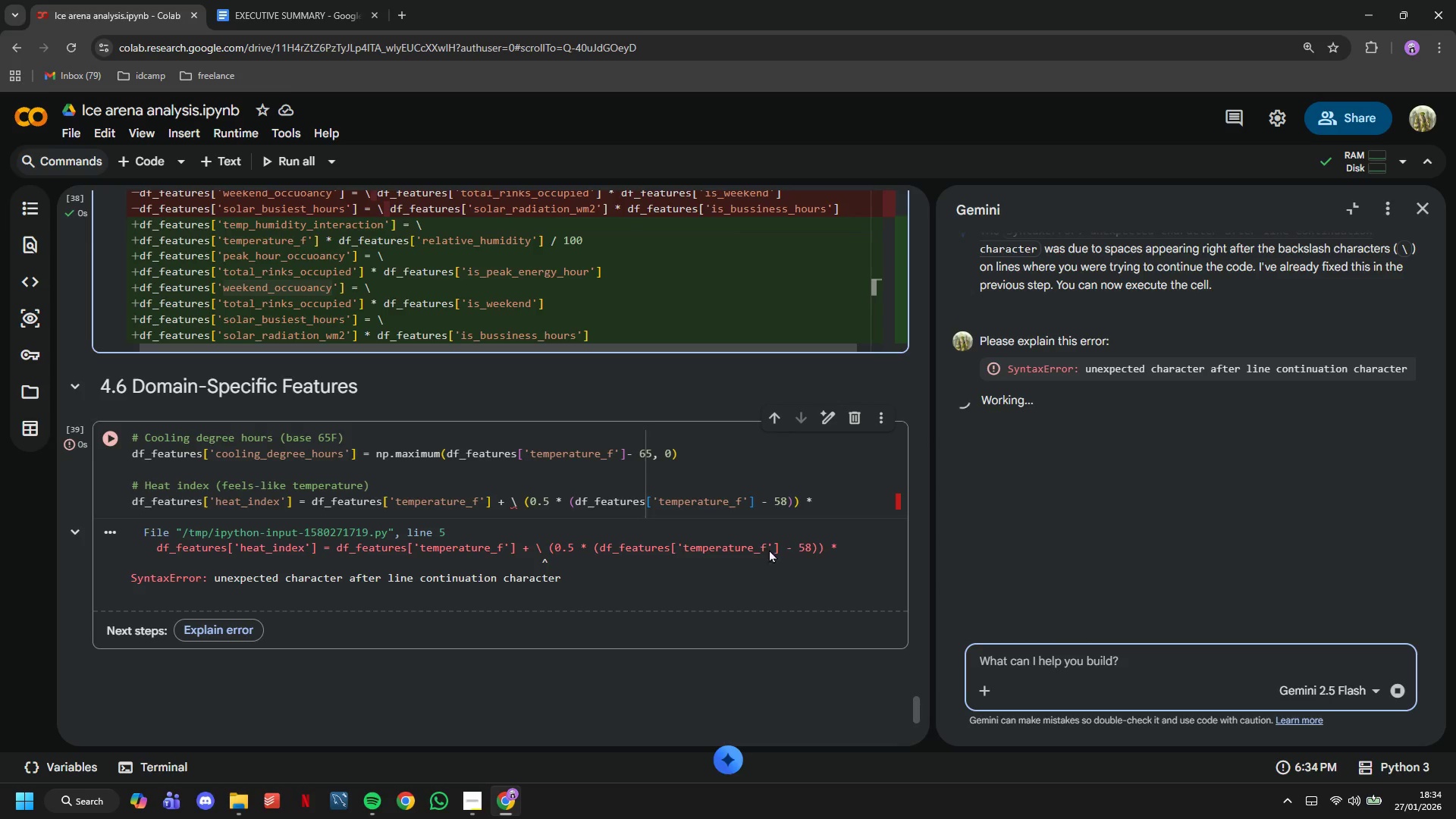 
left_click([466, 797])